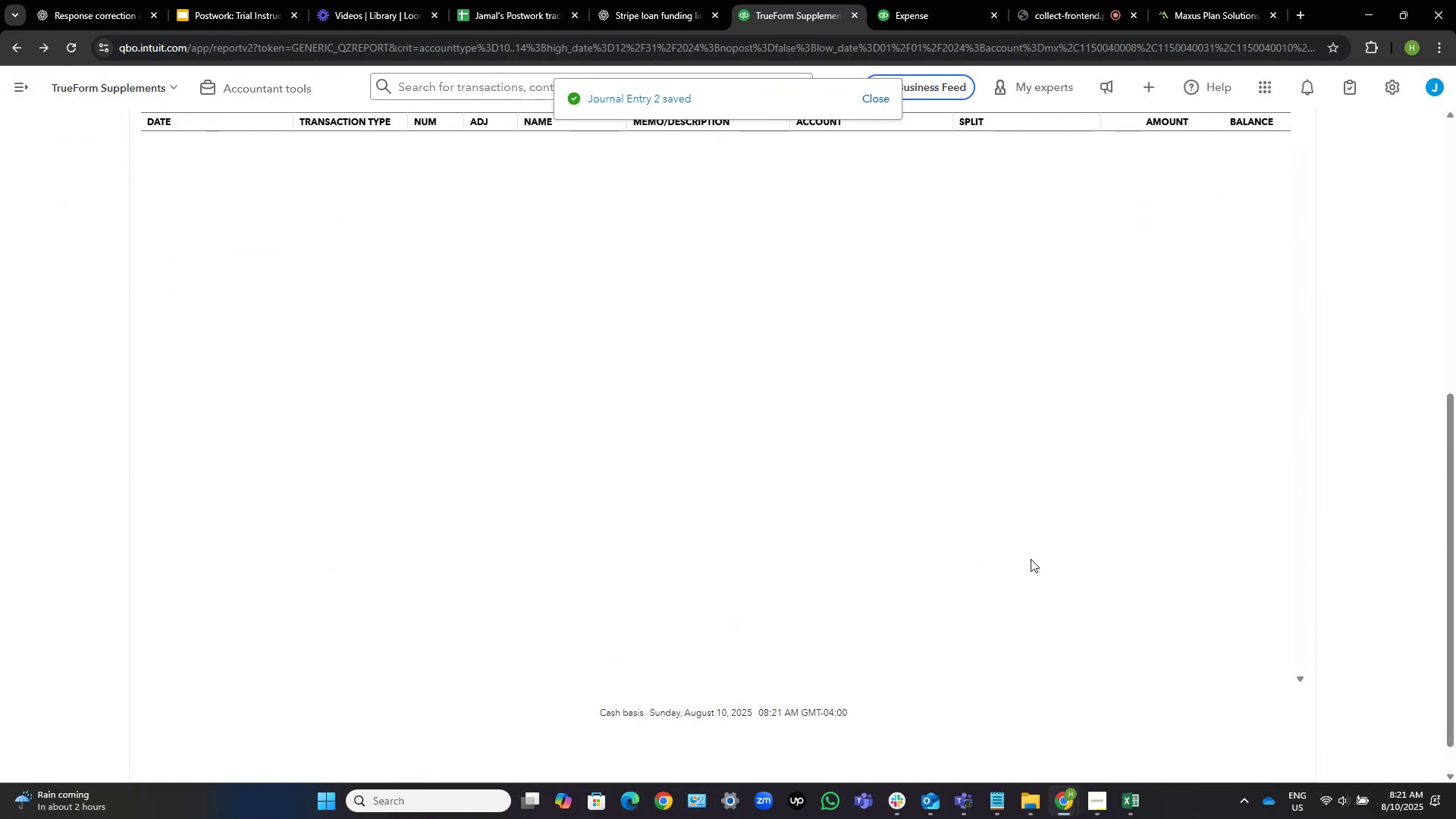 
scroll: coordinate [46, 258], scroll_direction: up, amount: 23.0
 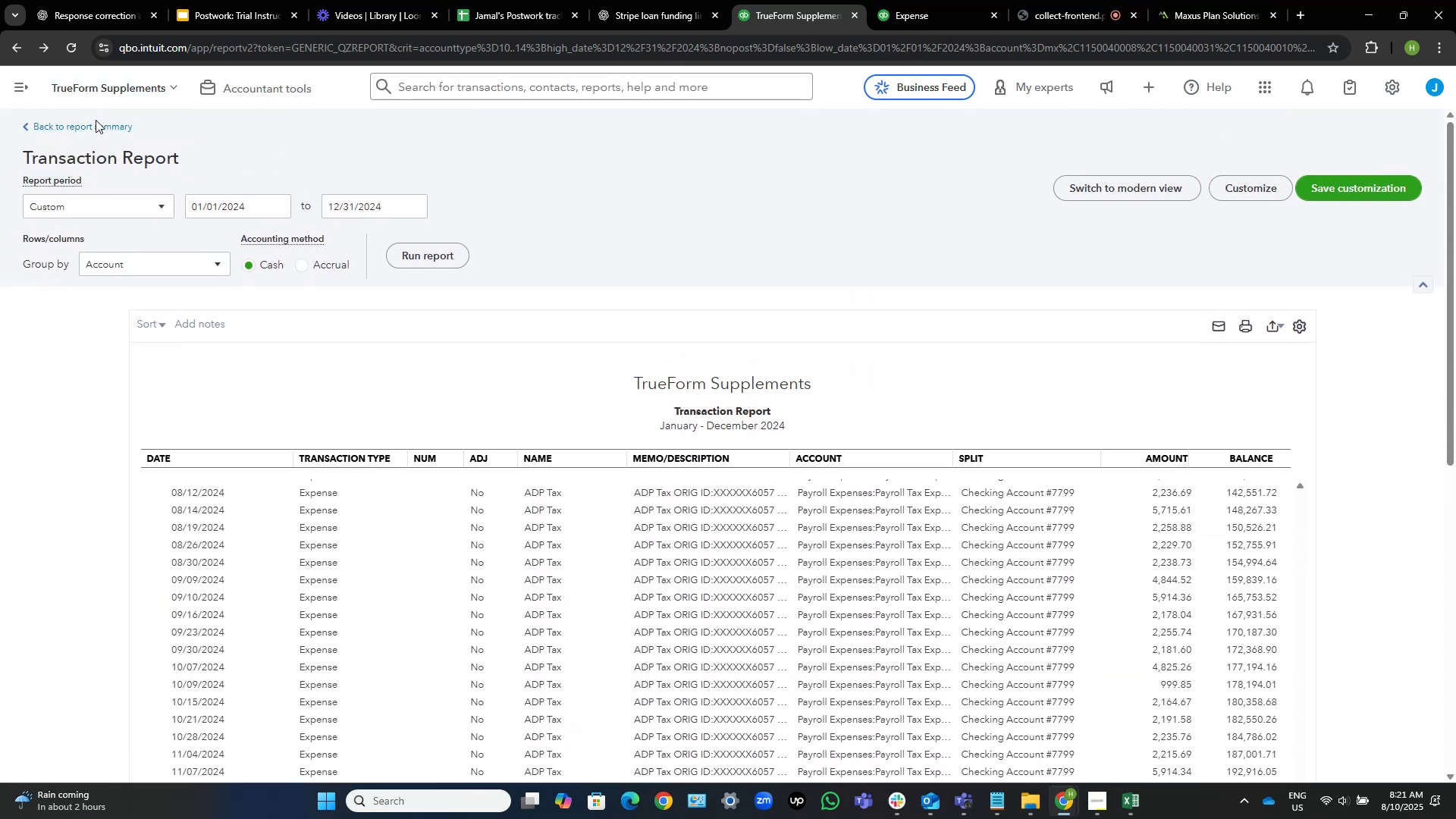 
left_click([96, 126])
 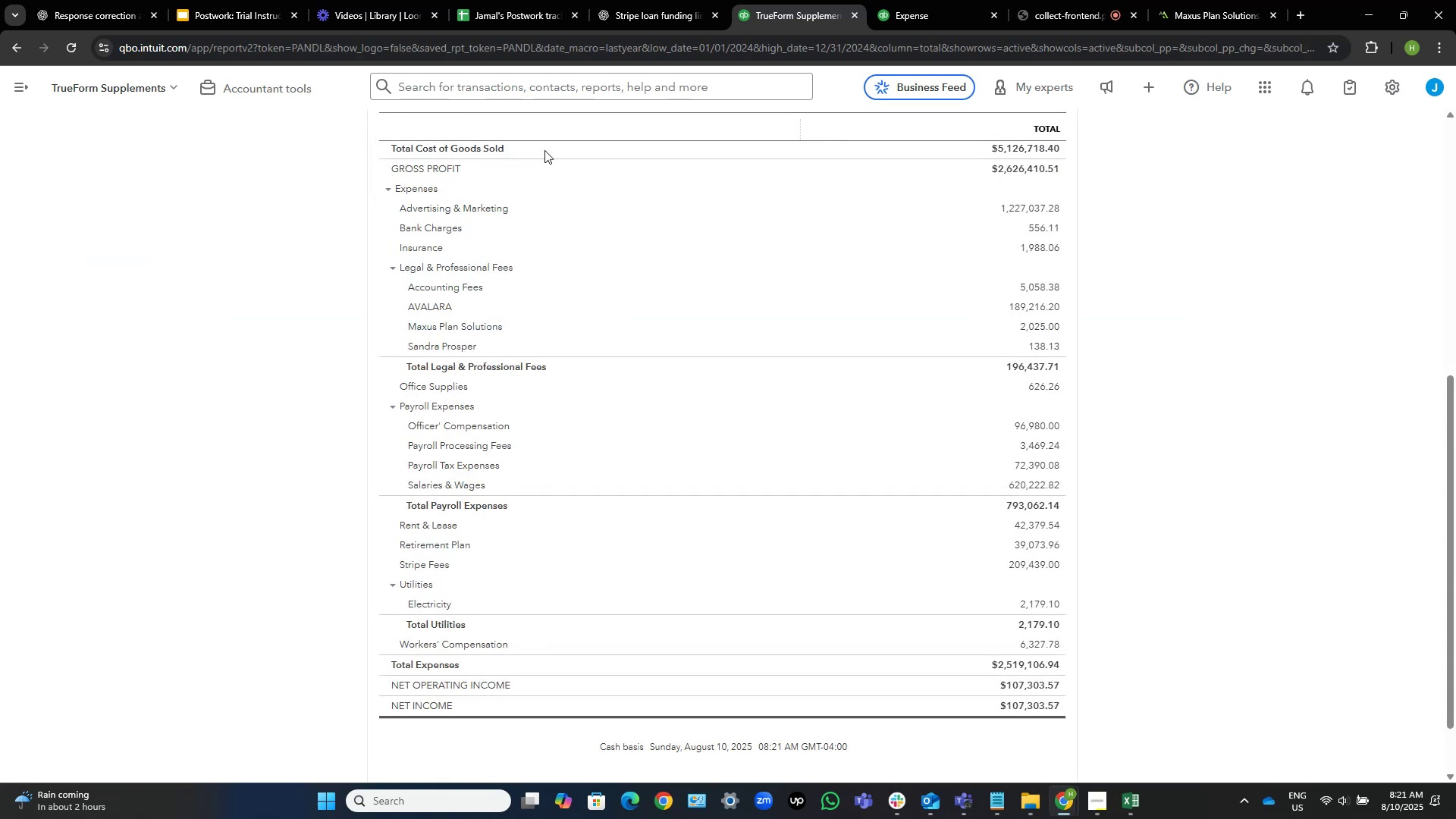 
wait(9.94)
 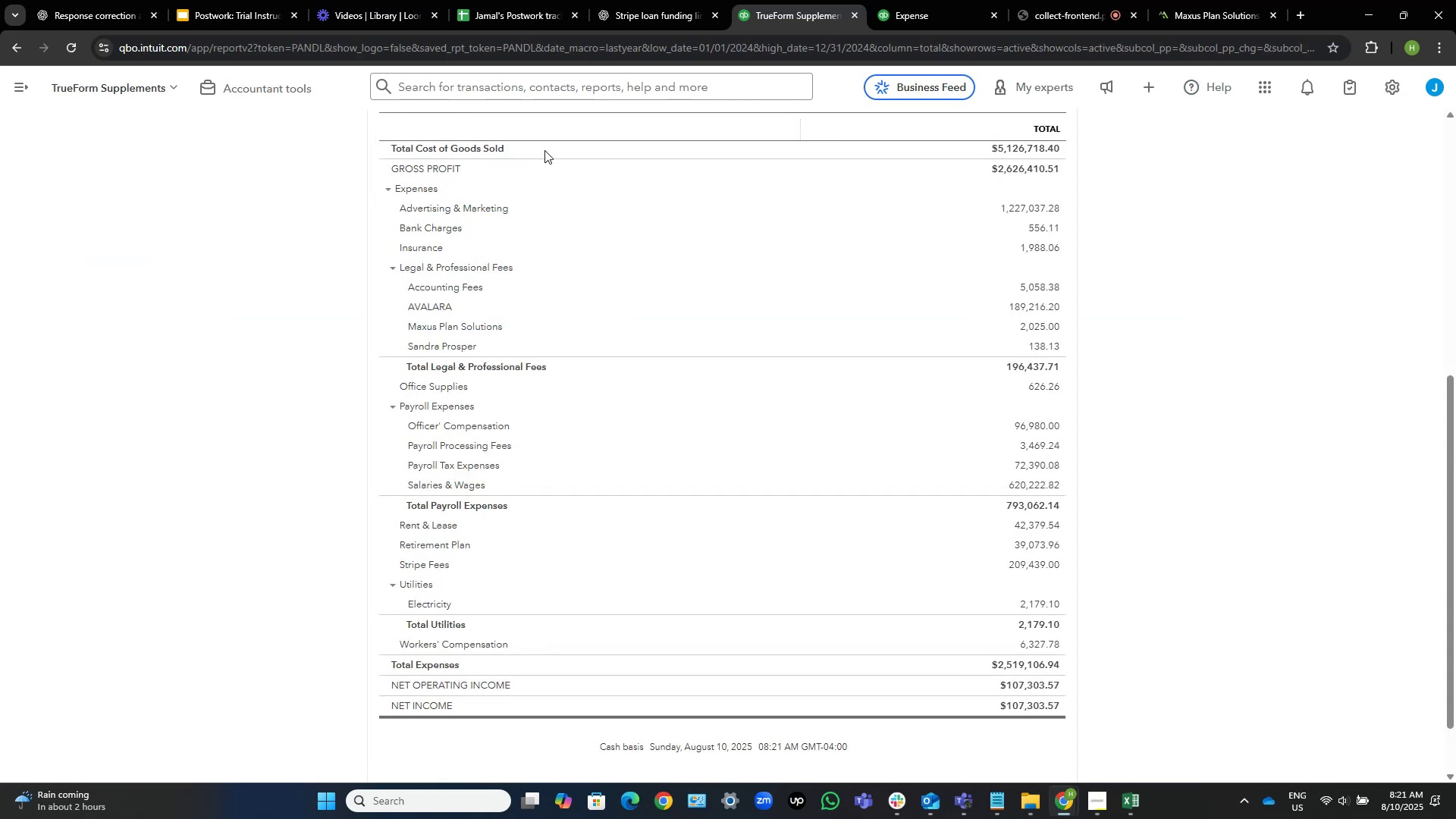 
scroll: coordinate [764, 306], scroll_direction: up, amount: 1.0
 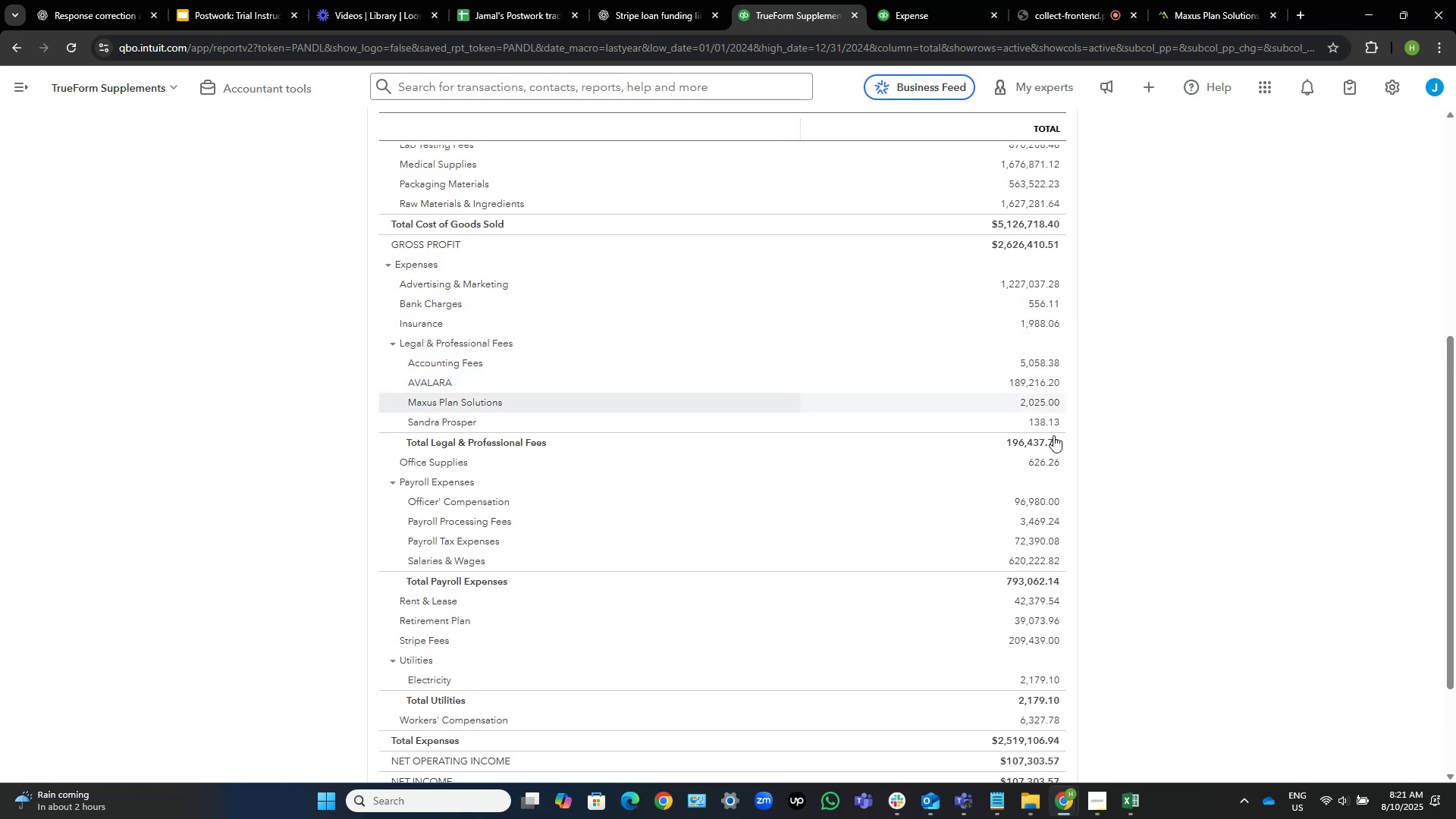 
wait(13.49)
 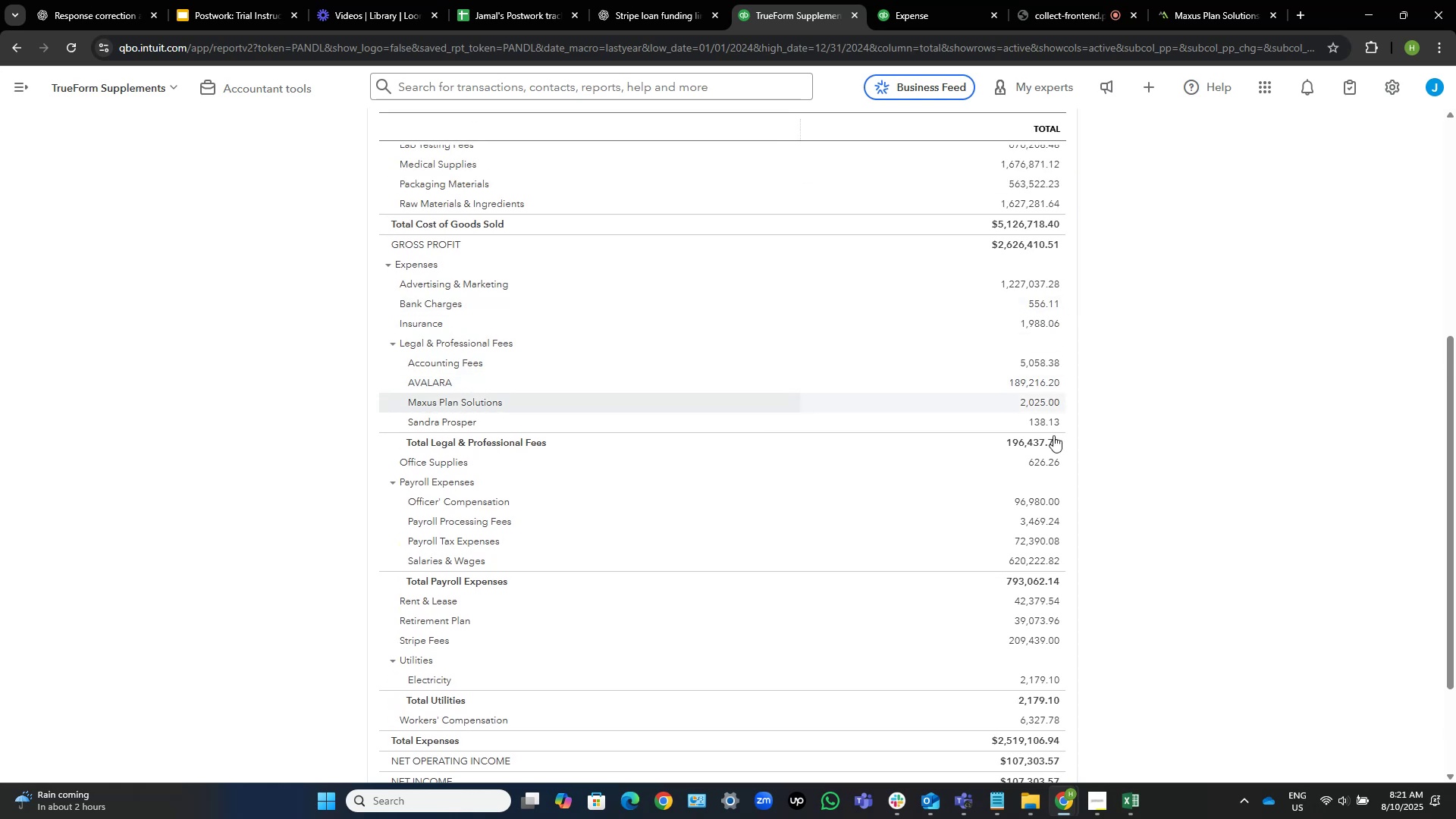 
scroll: coordinate [1150, 529], scroll_direction: up, amount: 3.0
 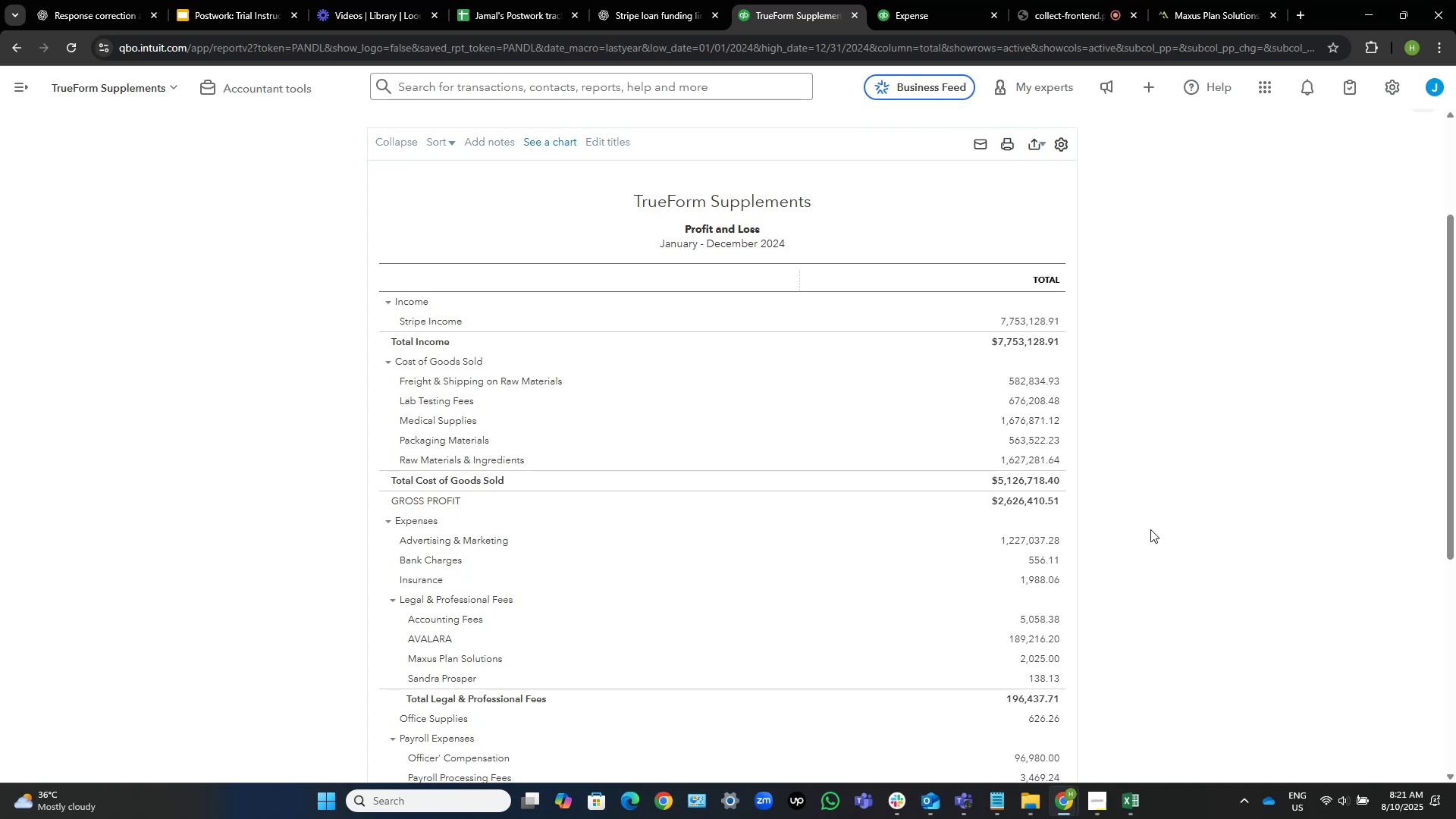 
wait(6.69)
 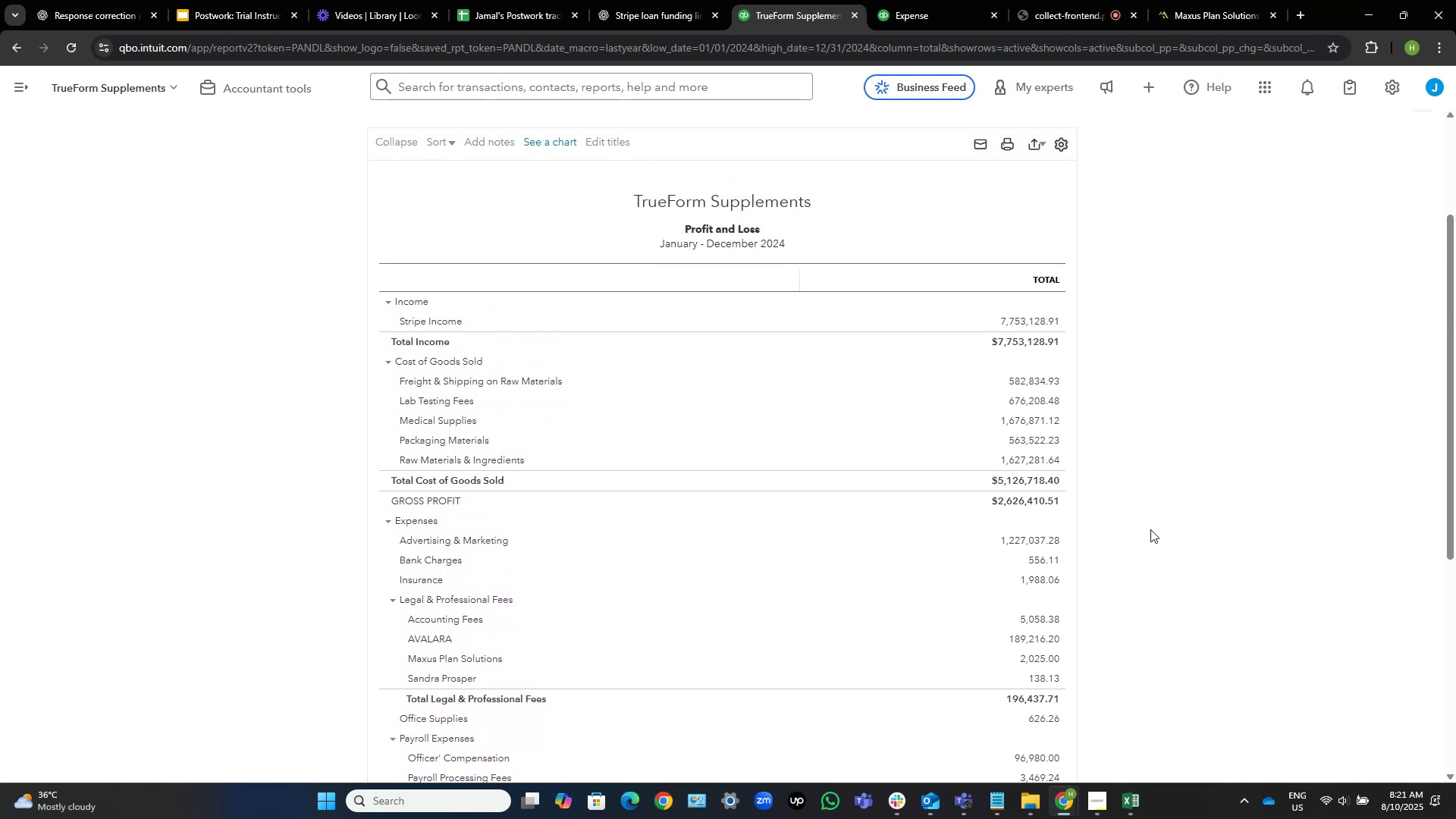 
scroll: coordinate [1149, 532], scroll_direction: down, amount: 1.0
 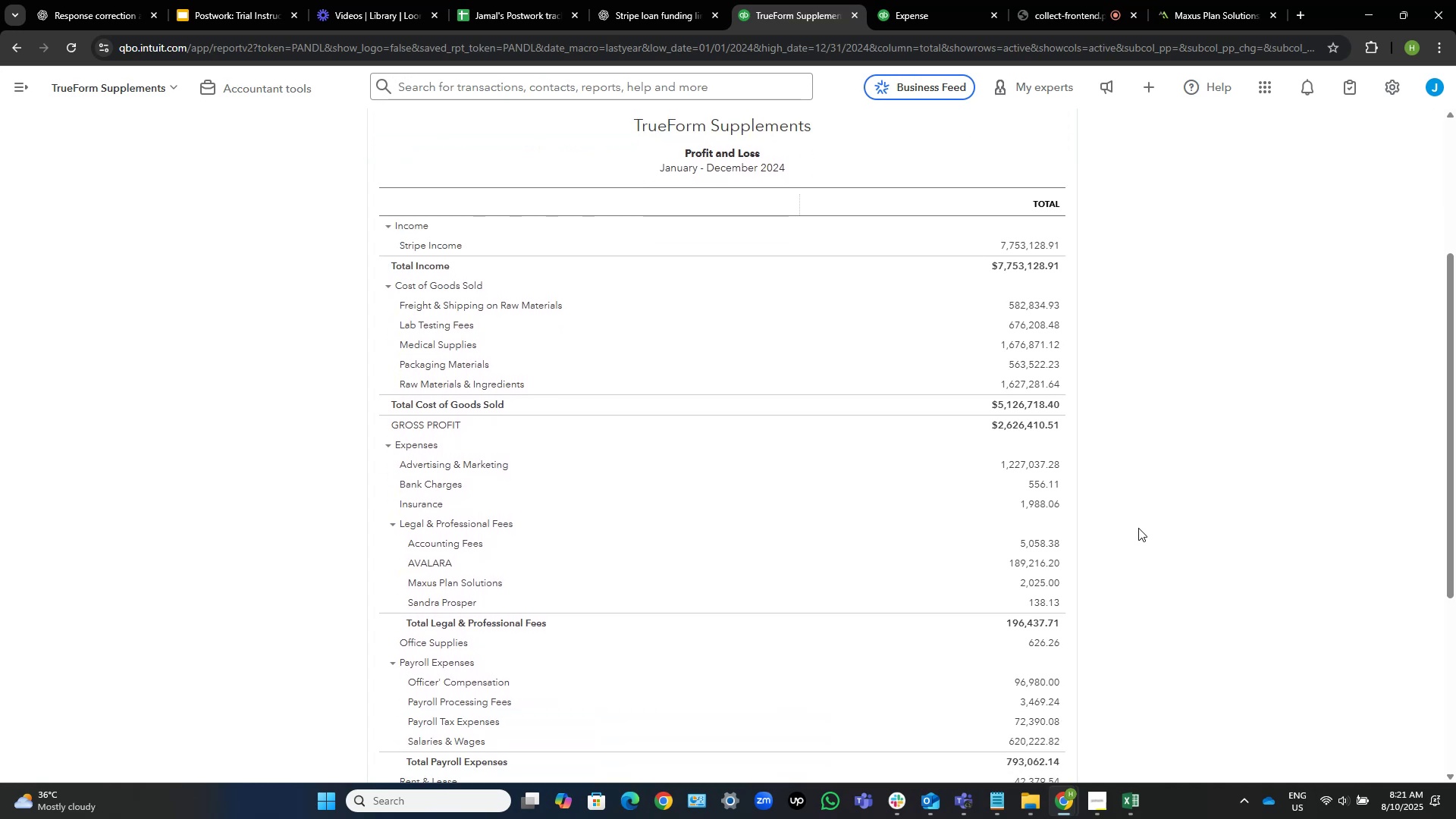 
wait(5.91)
 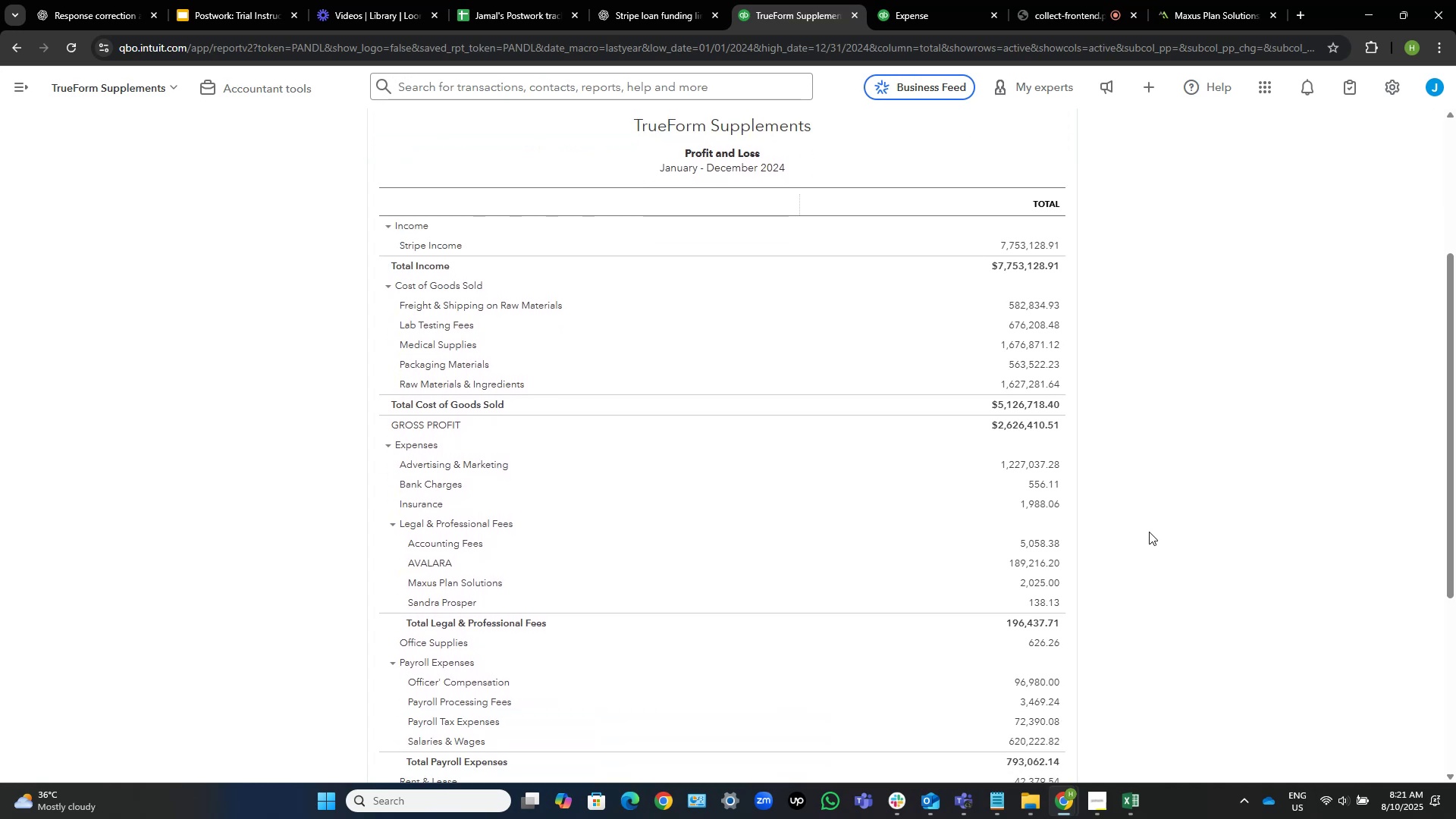 
scroll: coordinate [1034, 638], scroll_direction: up, amount: 1.0
 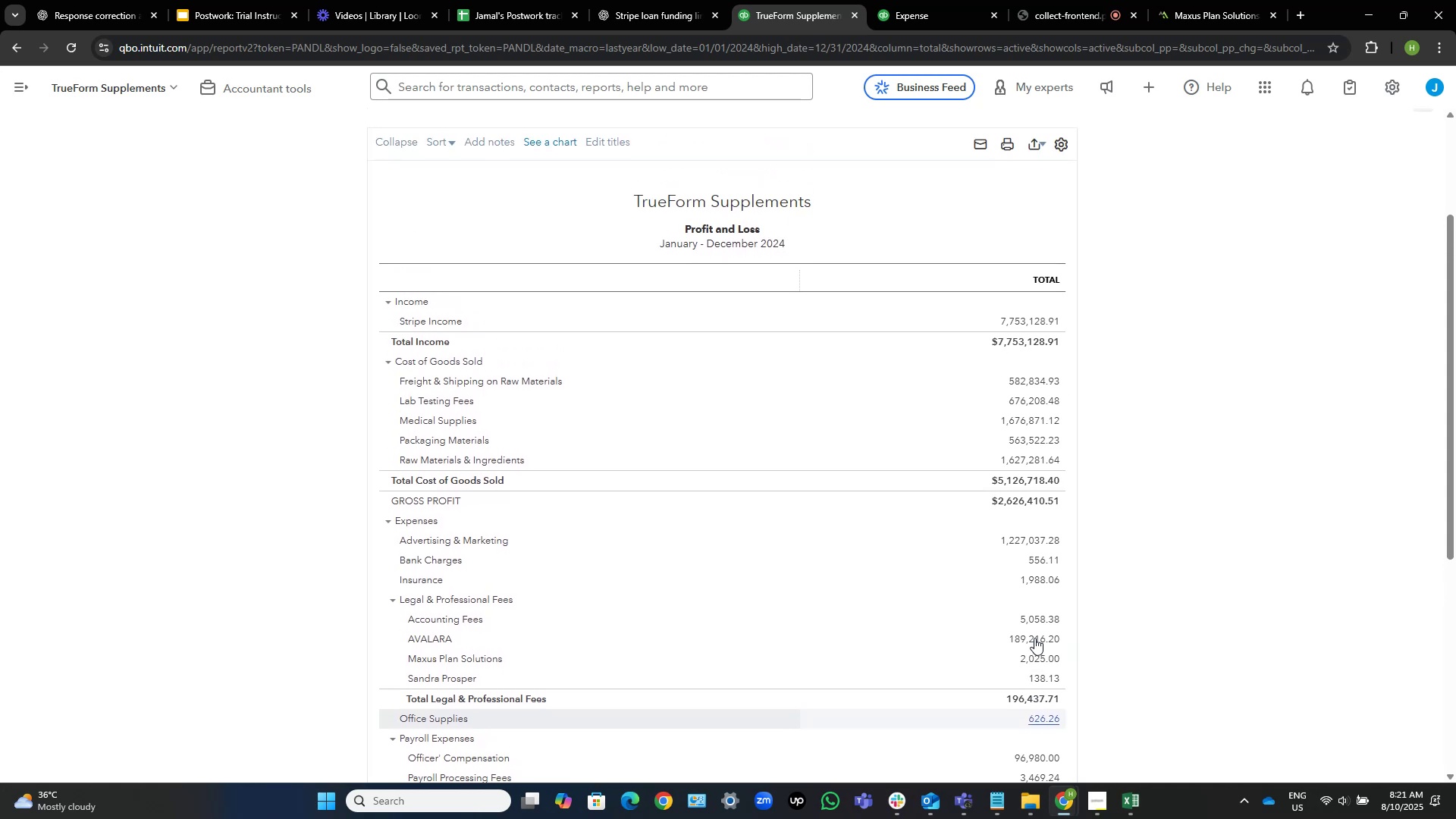 
scroll: coordinate [1054, 610], scroll_direction: down, amount: 4.0
 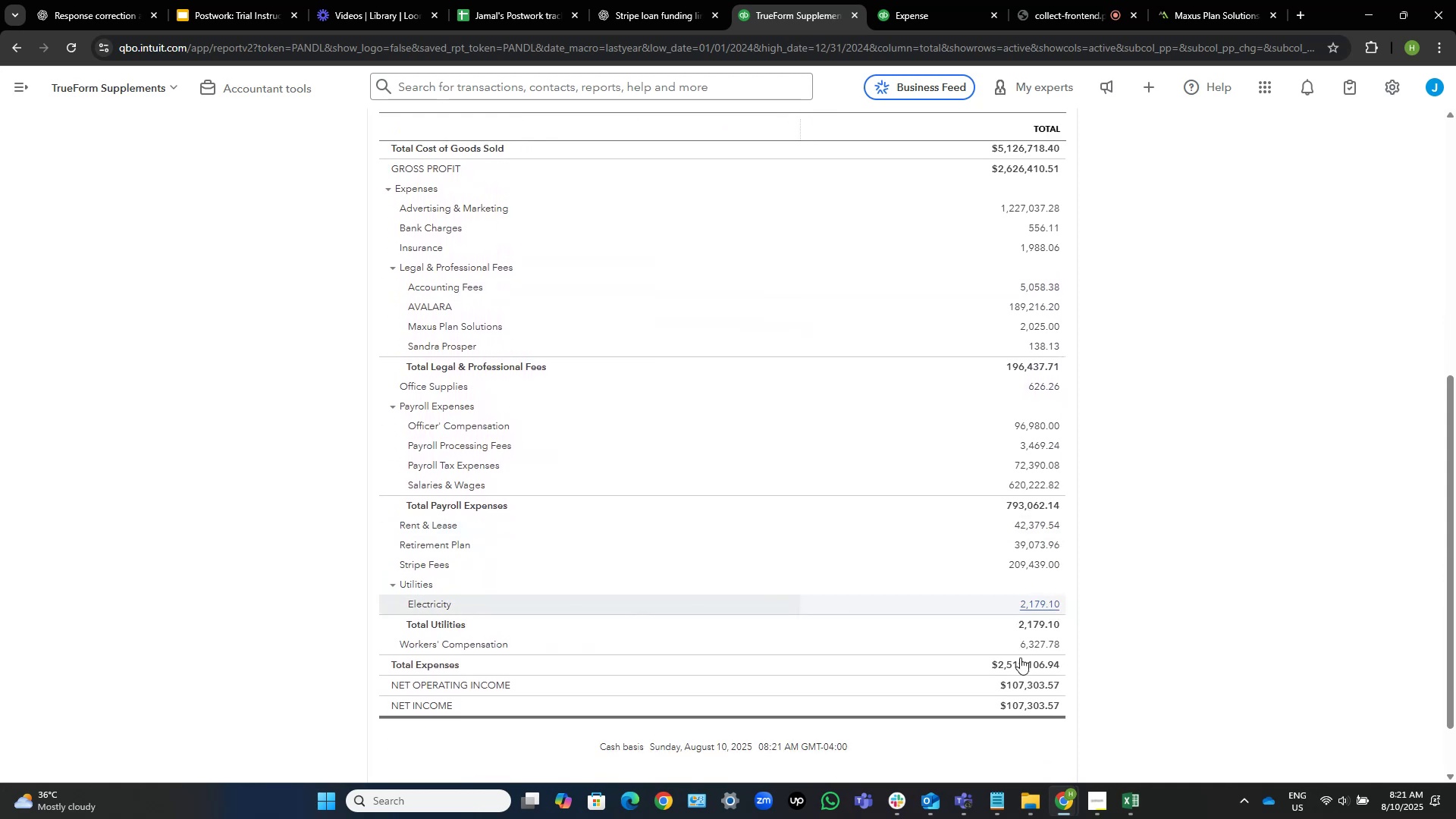 
left_click([1129, 799])
 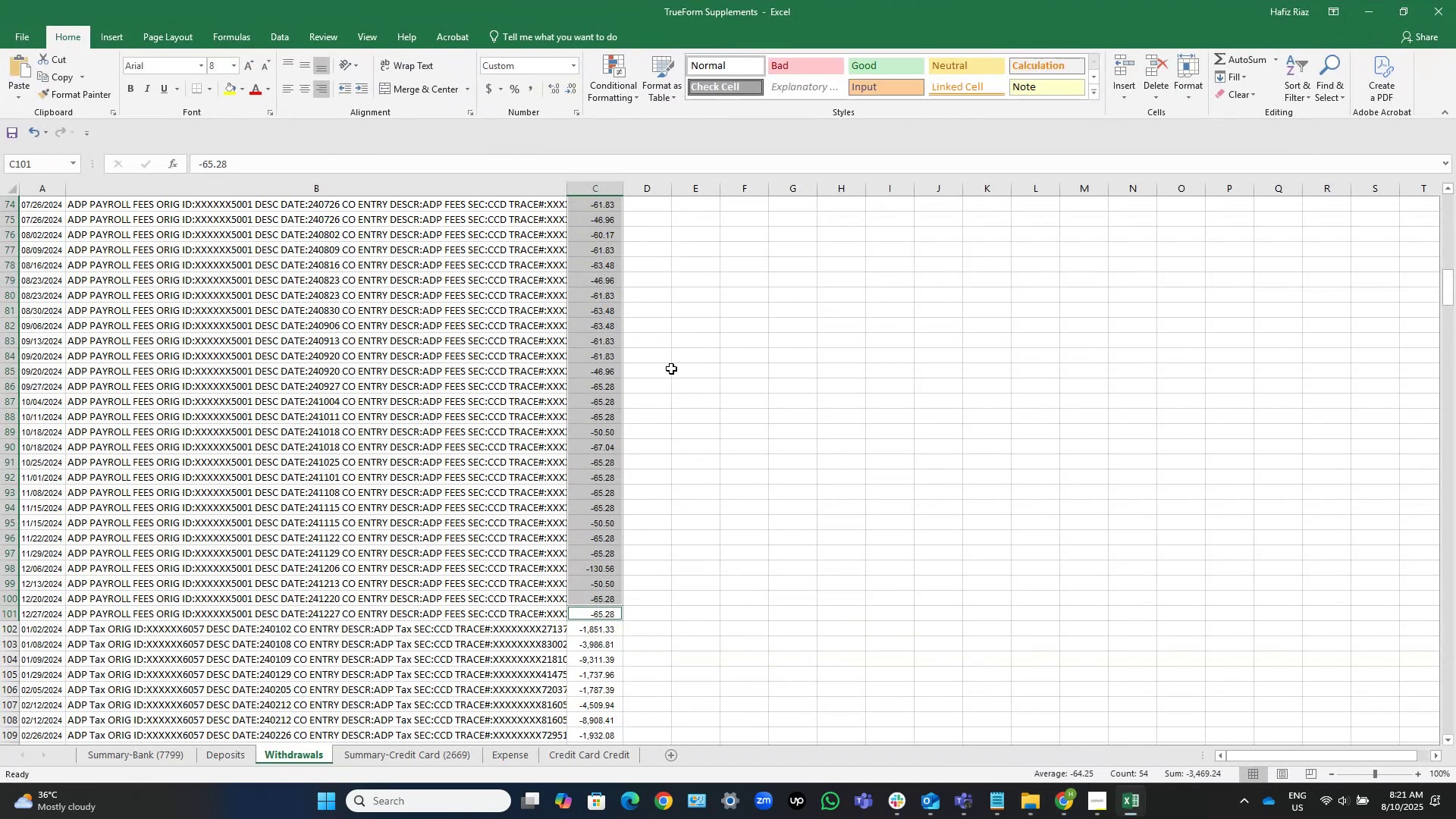 
left_click([632, 424])
 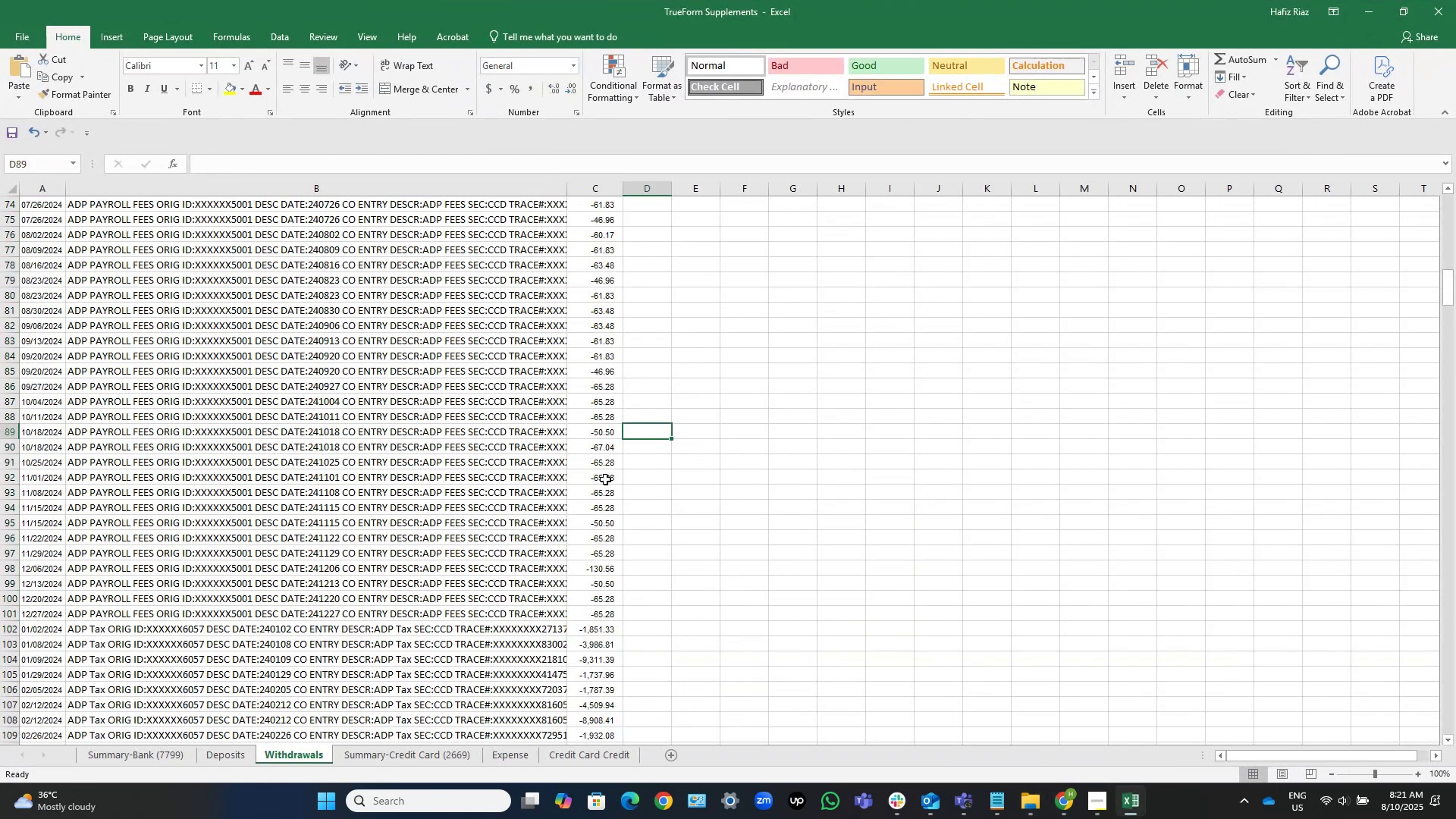 
scroll: coordinate [563, 527], scroll_direction: down, amount: 2.0
 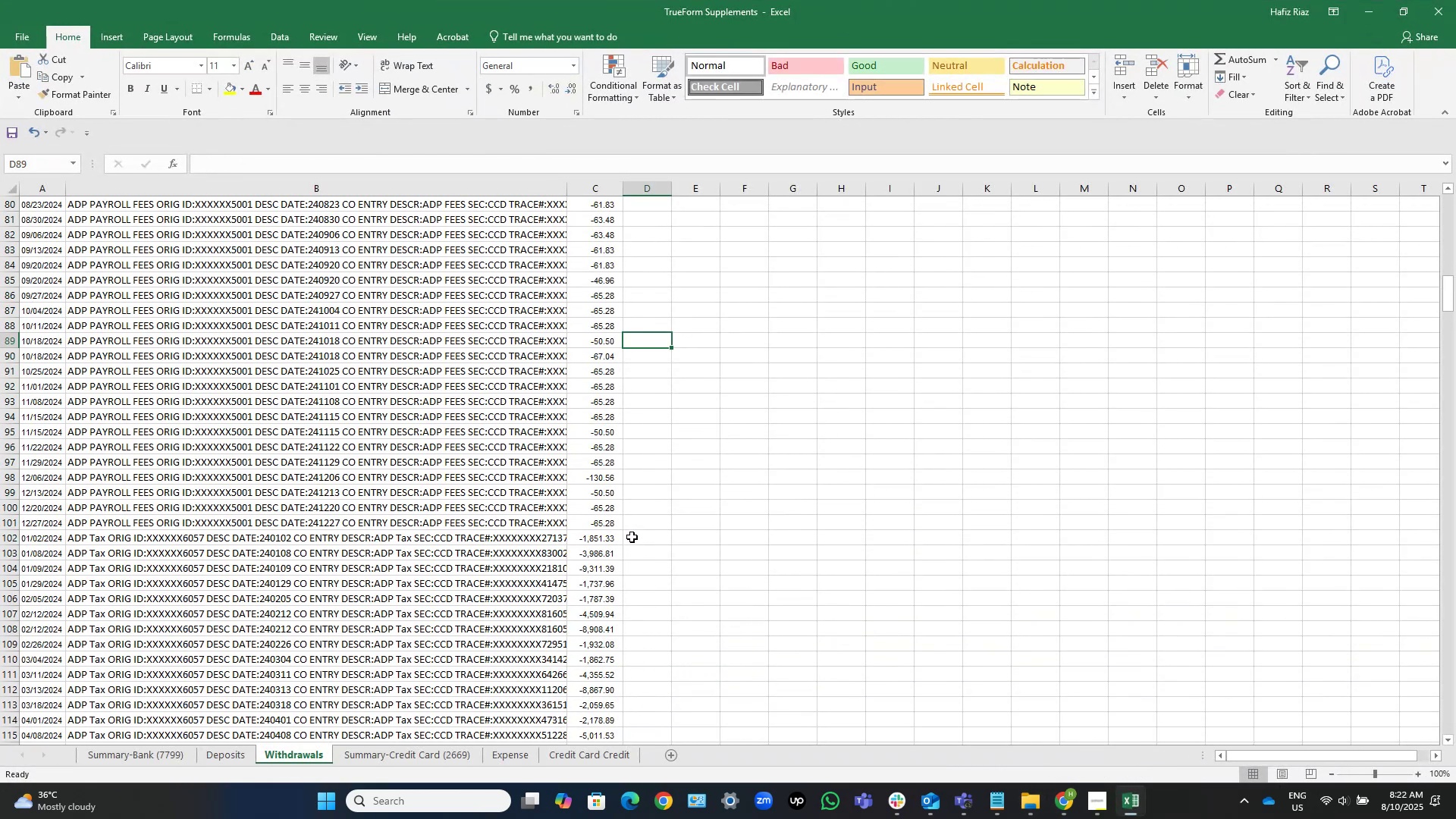 
left_click([623, 526])
 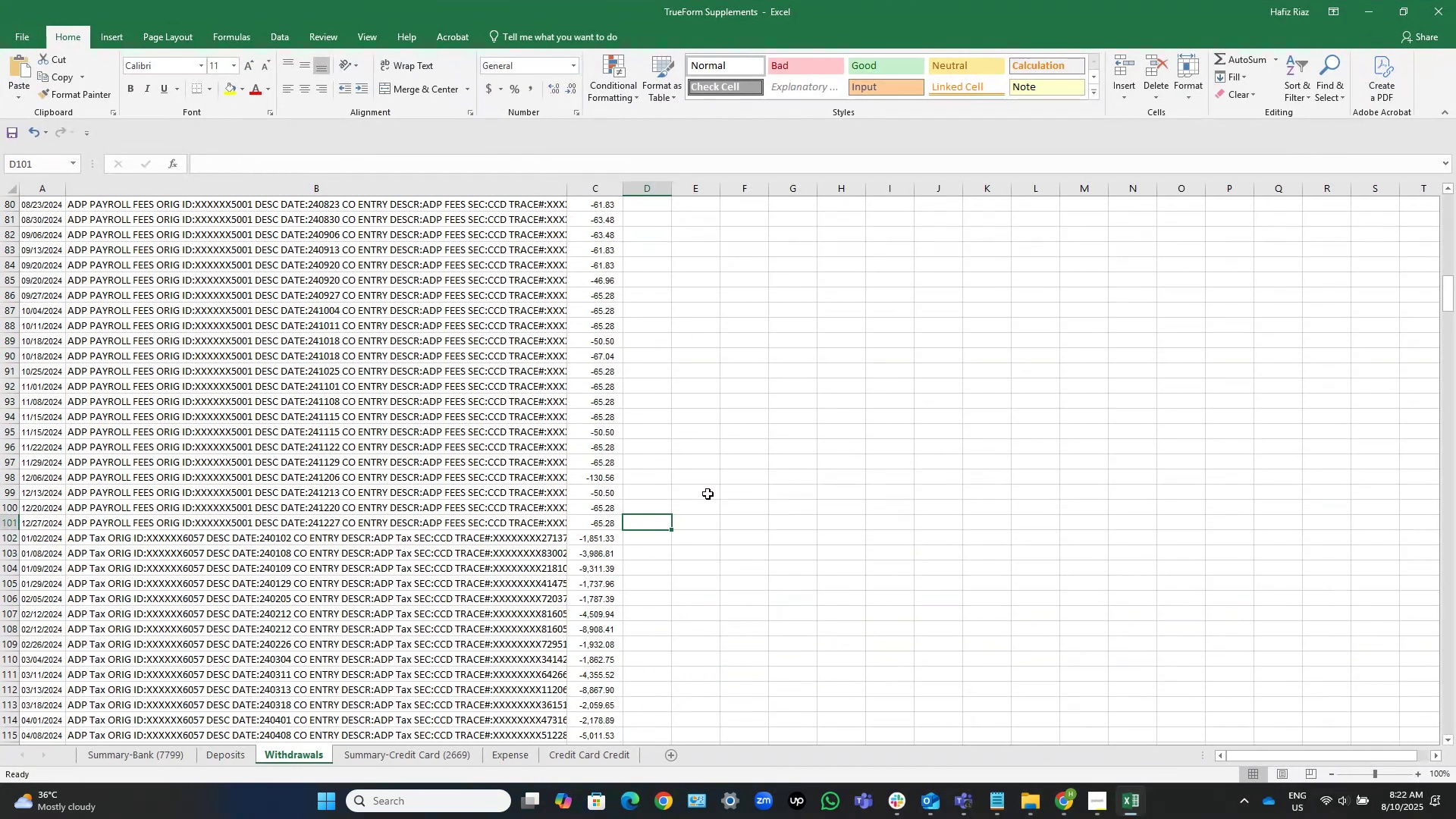 
key(ArrowDown)
 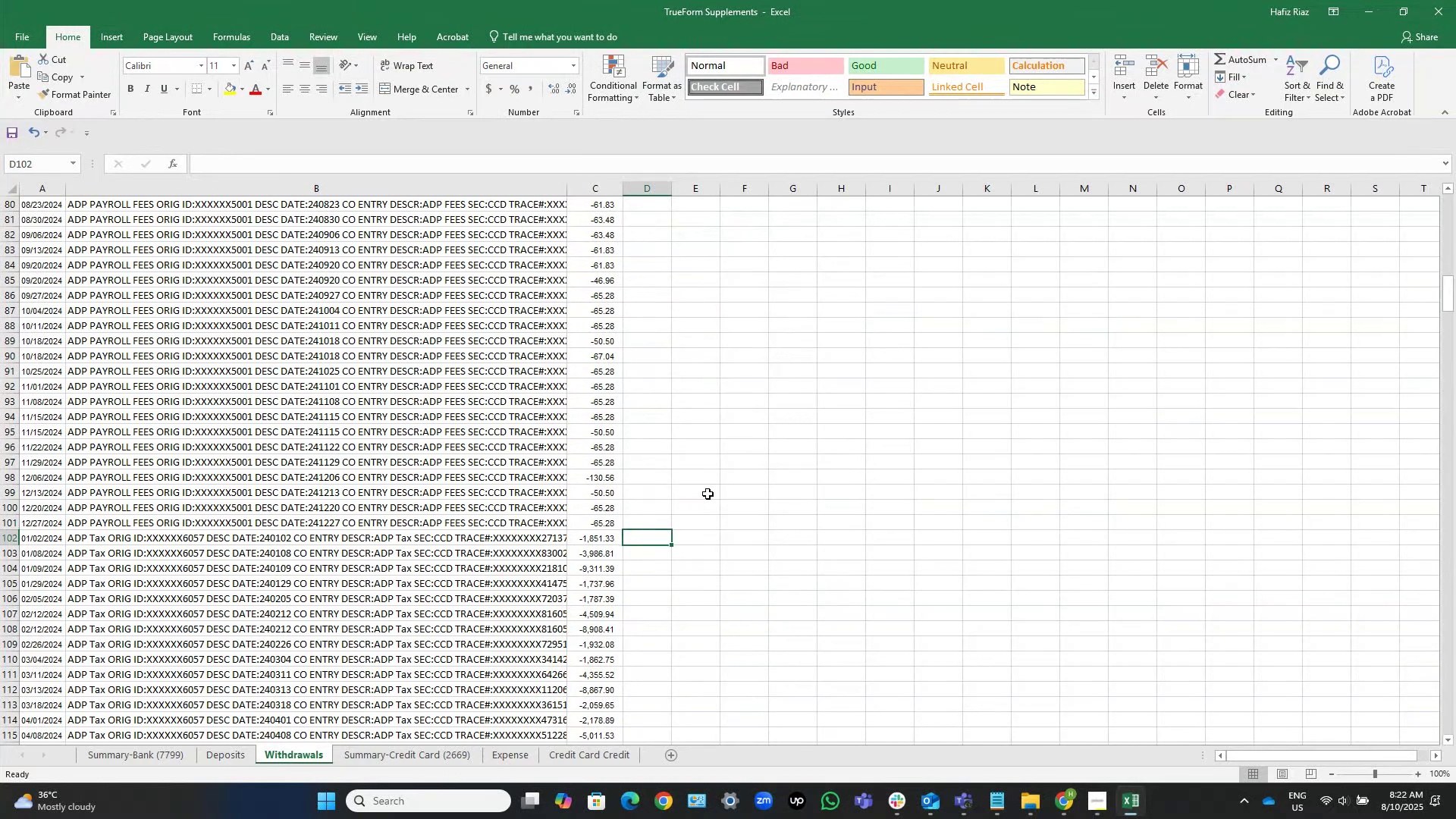 
key(ArrowLeft)
 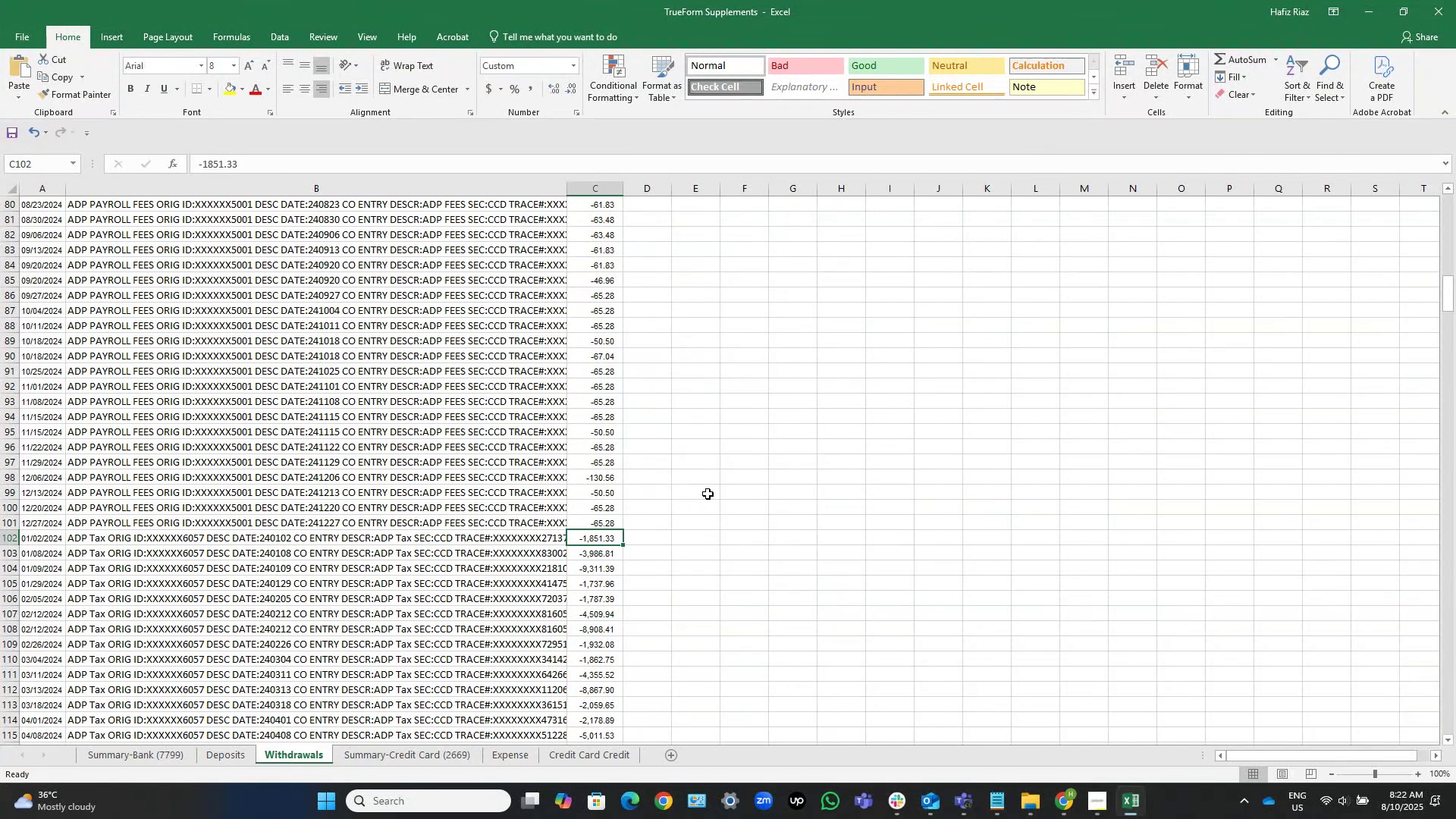 
key(Control+ArrowDown)
 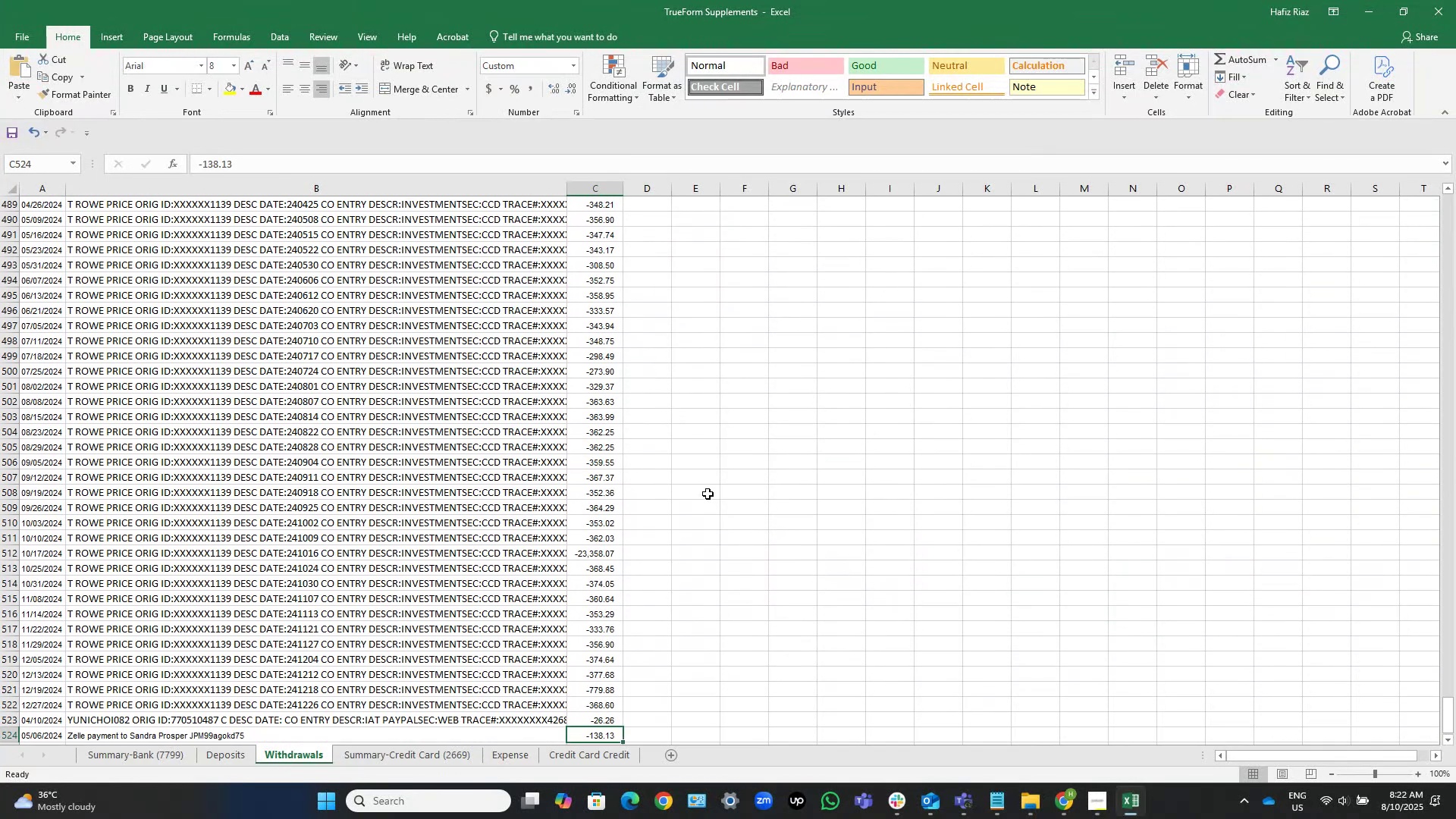 
hold_key(key=ArrowUp, duration=0.33)
 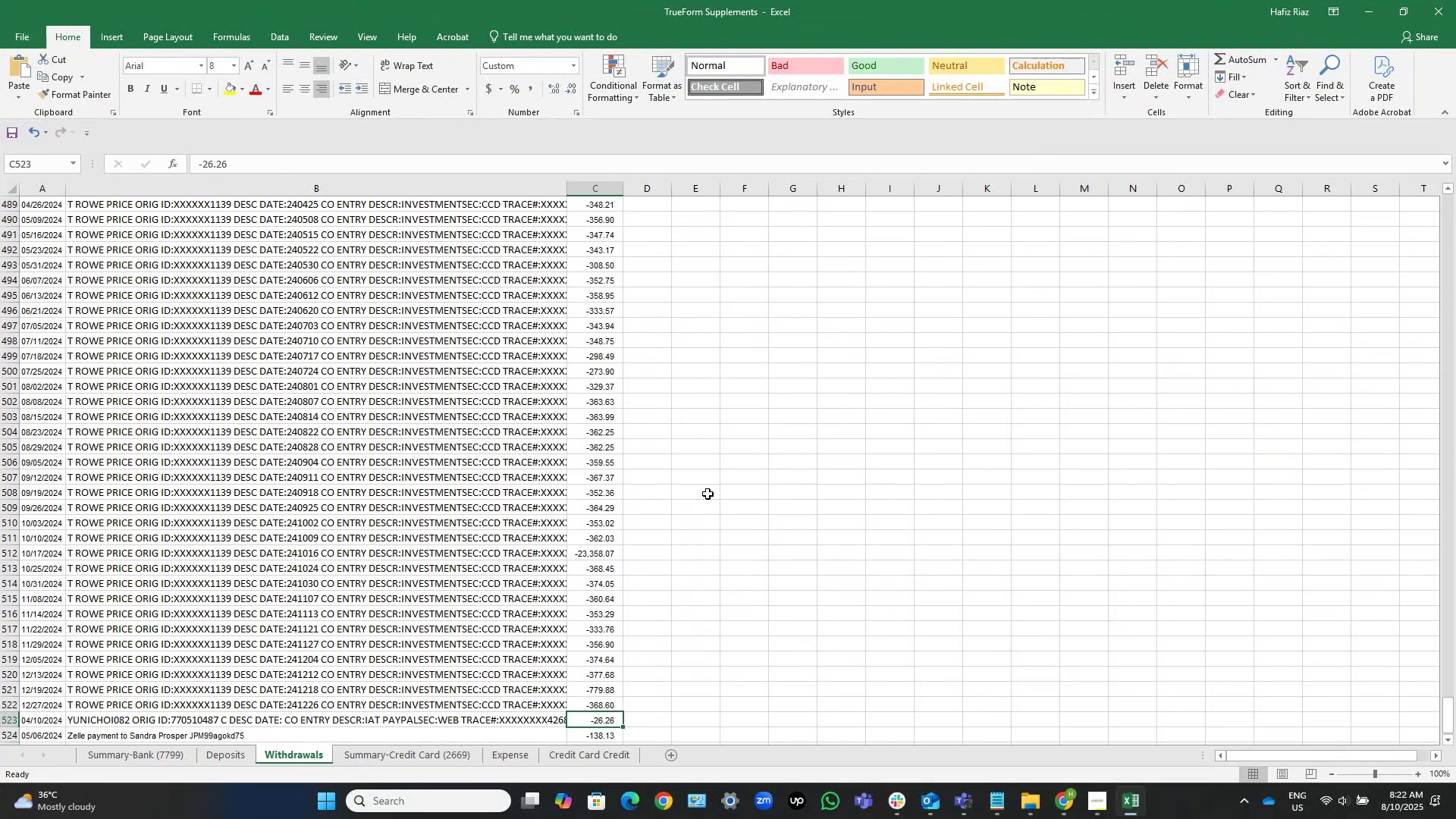 
key(Control+ArrowUp)
 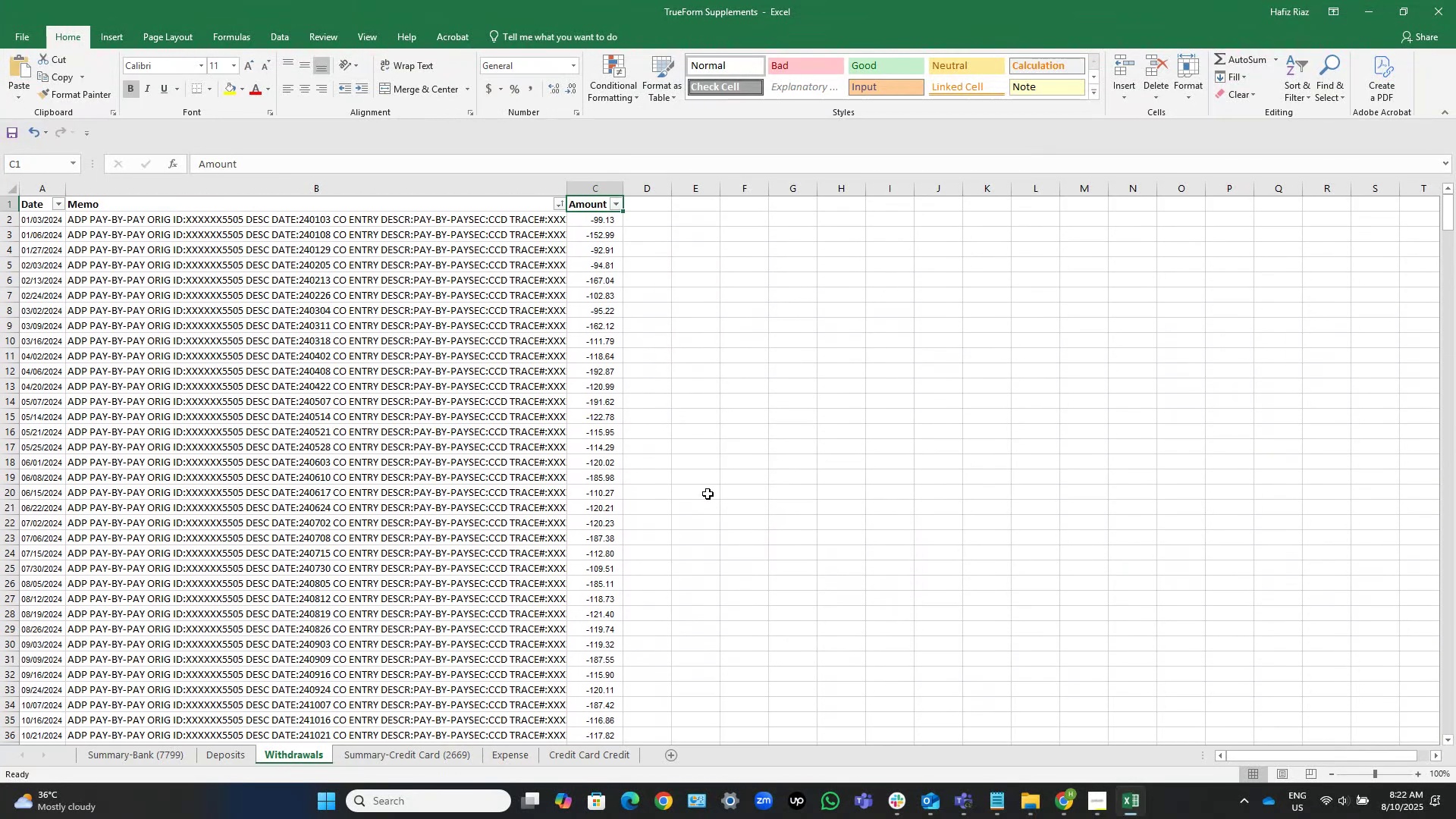 
key(Control+ControlLeft)
 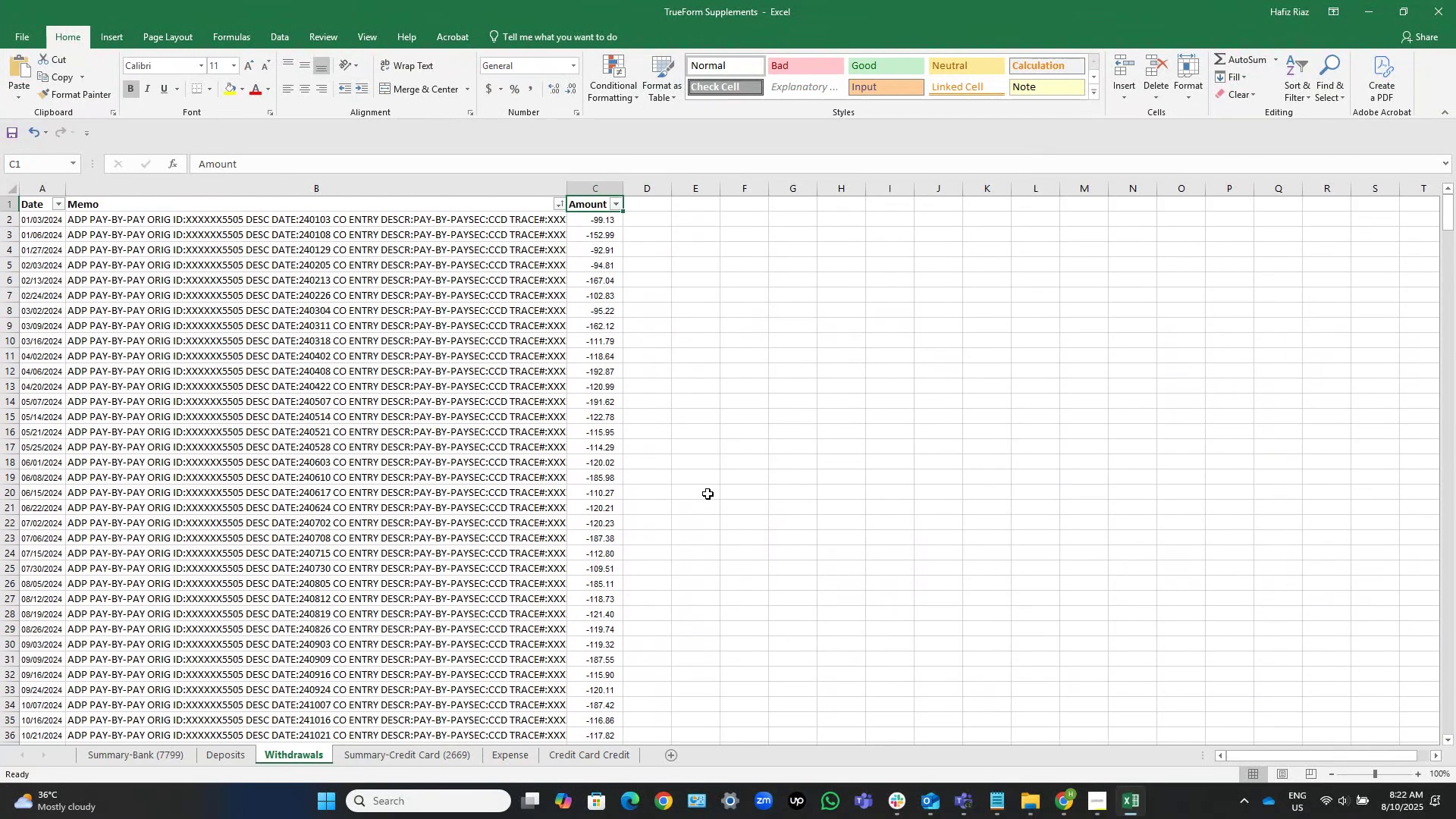 
key(ArrowDown)
 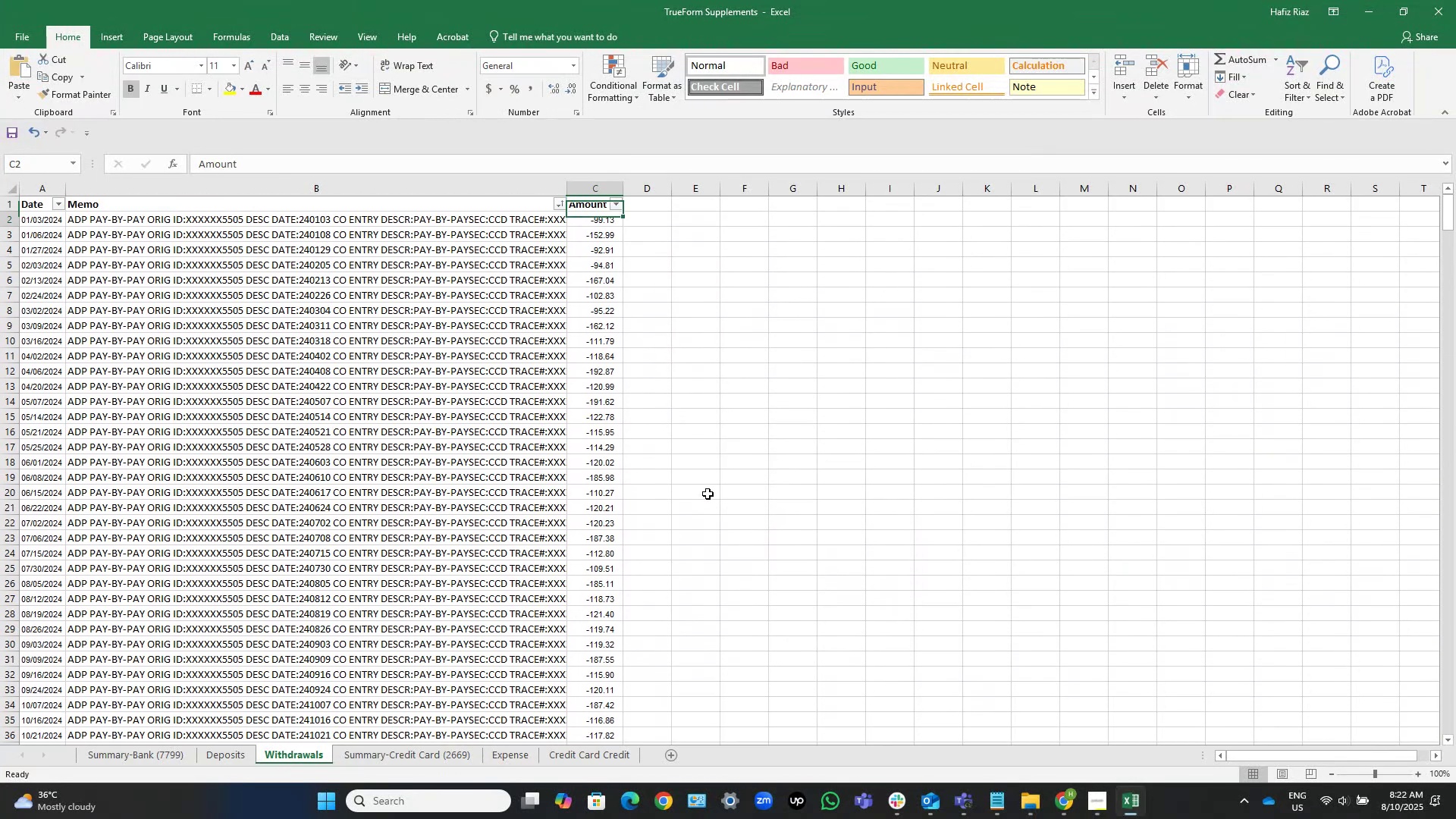 
key(Control+ArrowDown)
 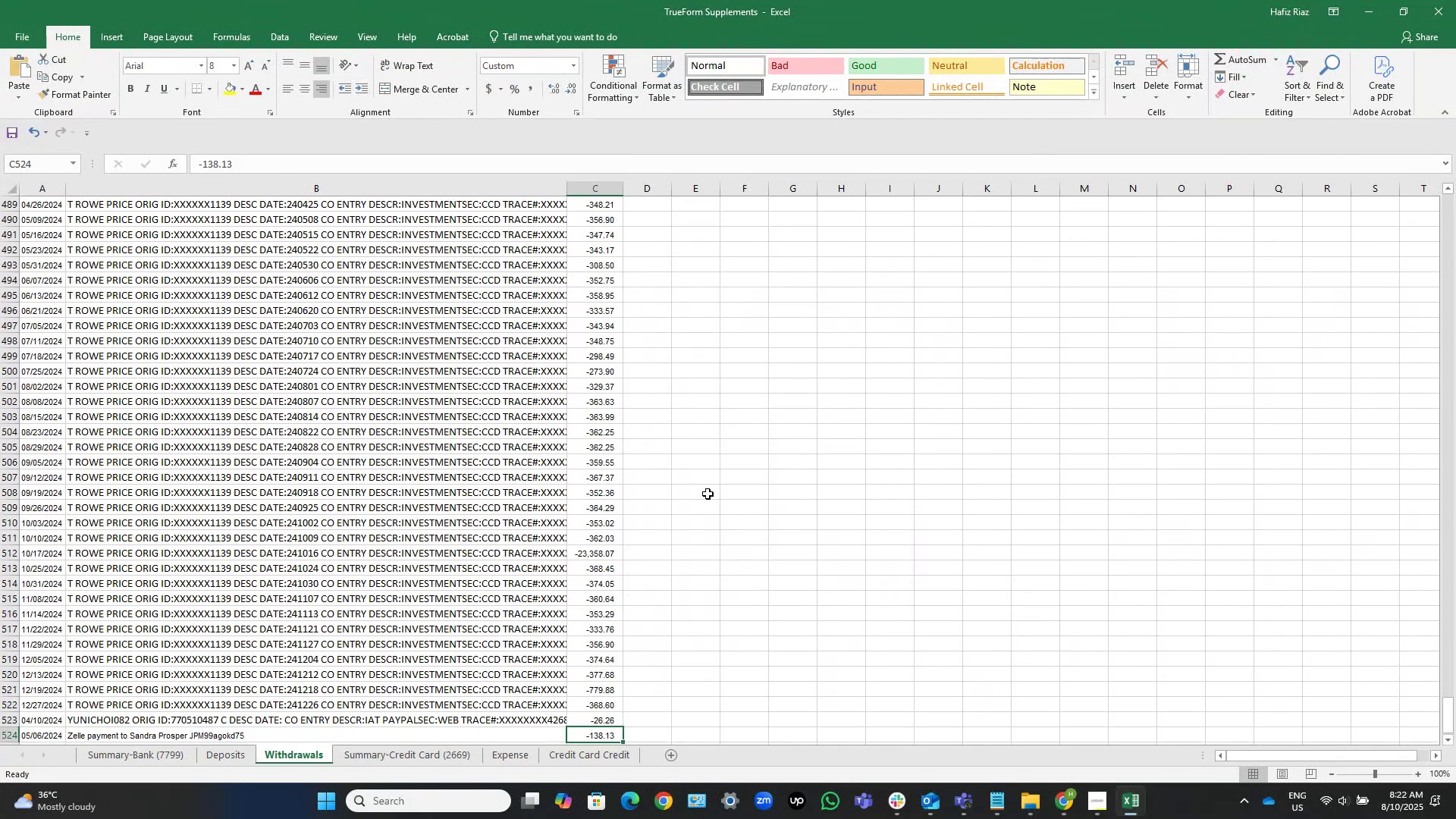 
hold_key(key=ArrowUp, duration=1.5)
 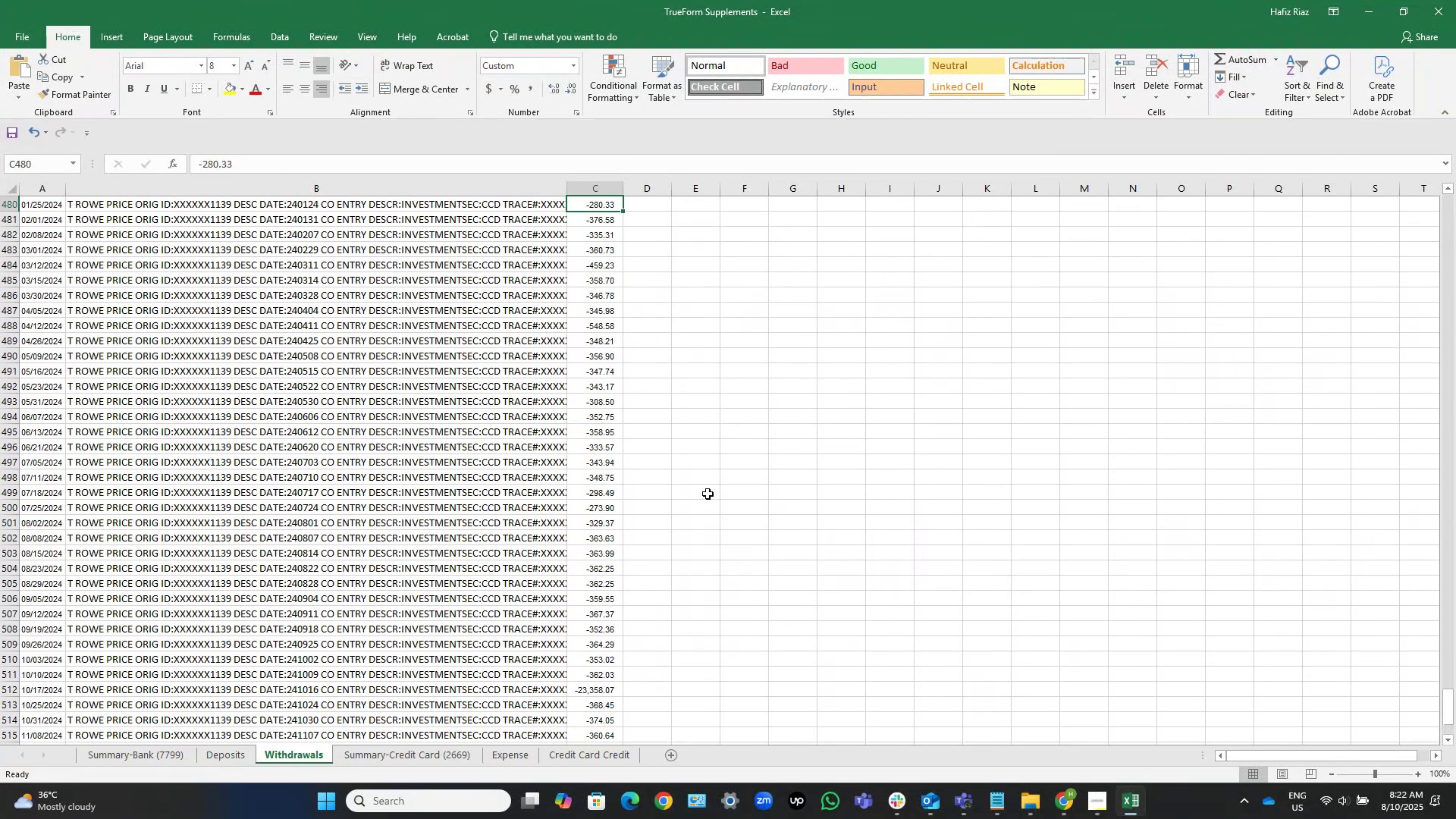 
hold_key(key=ArrowUp, duration=1.51)
 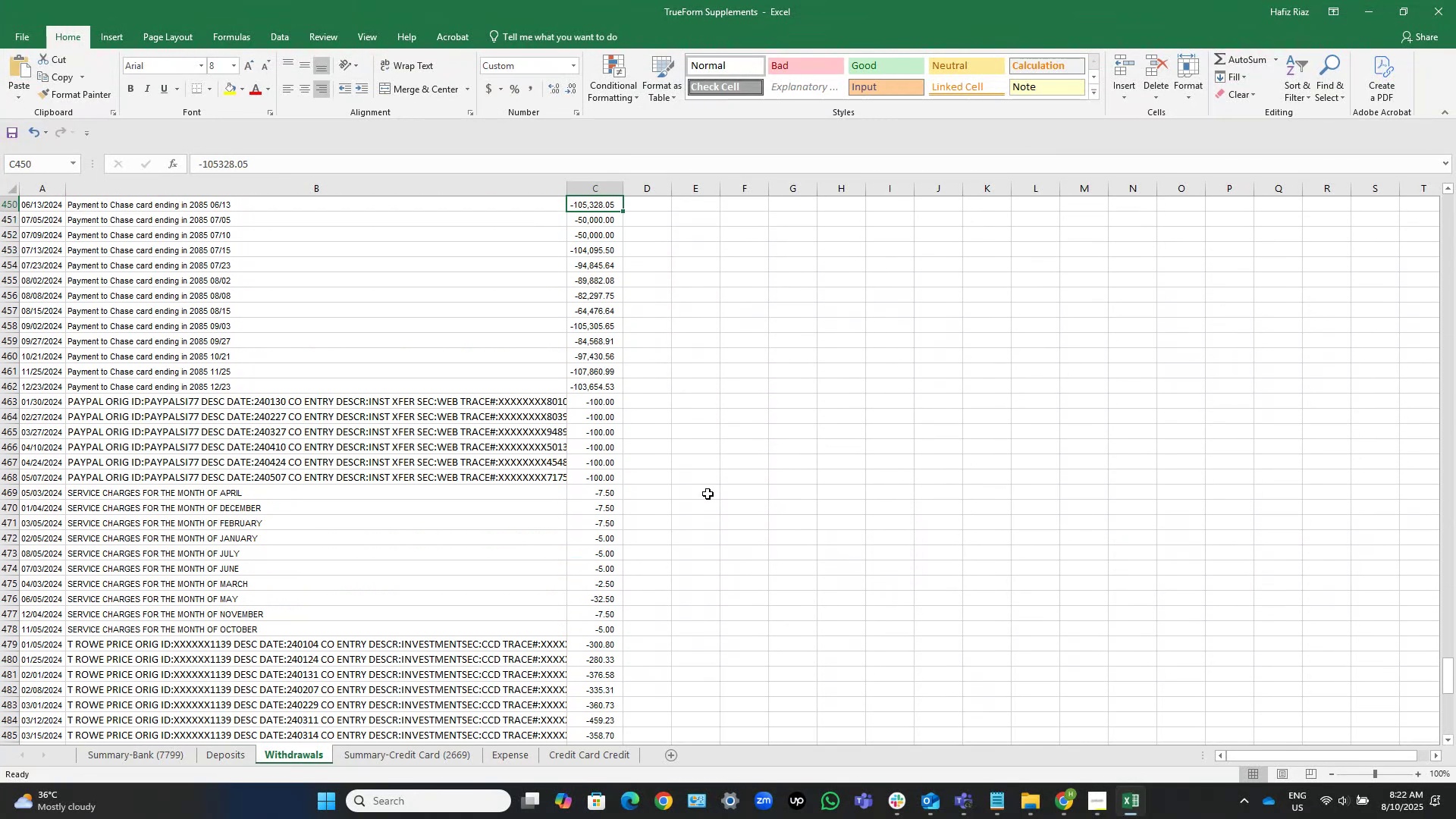 
key(ArrowUp)
 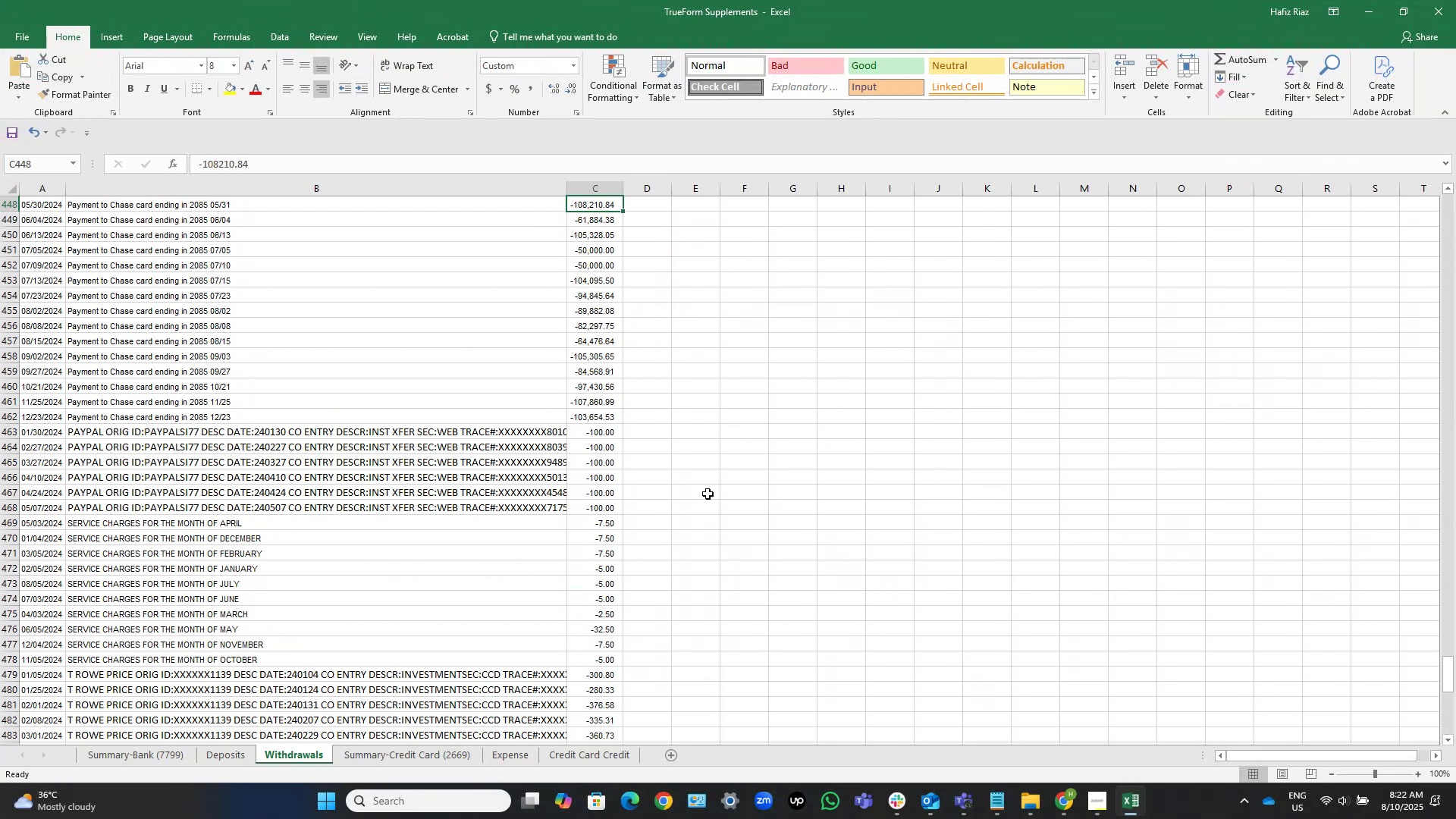 
key(ArrowUp)
 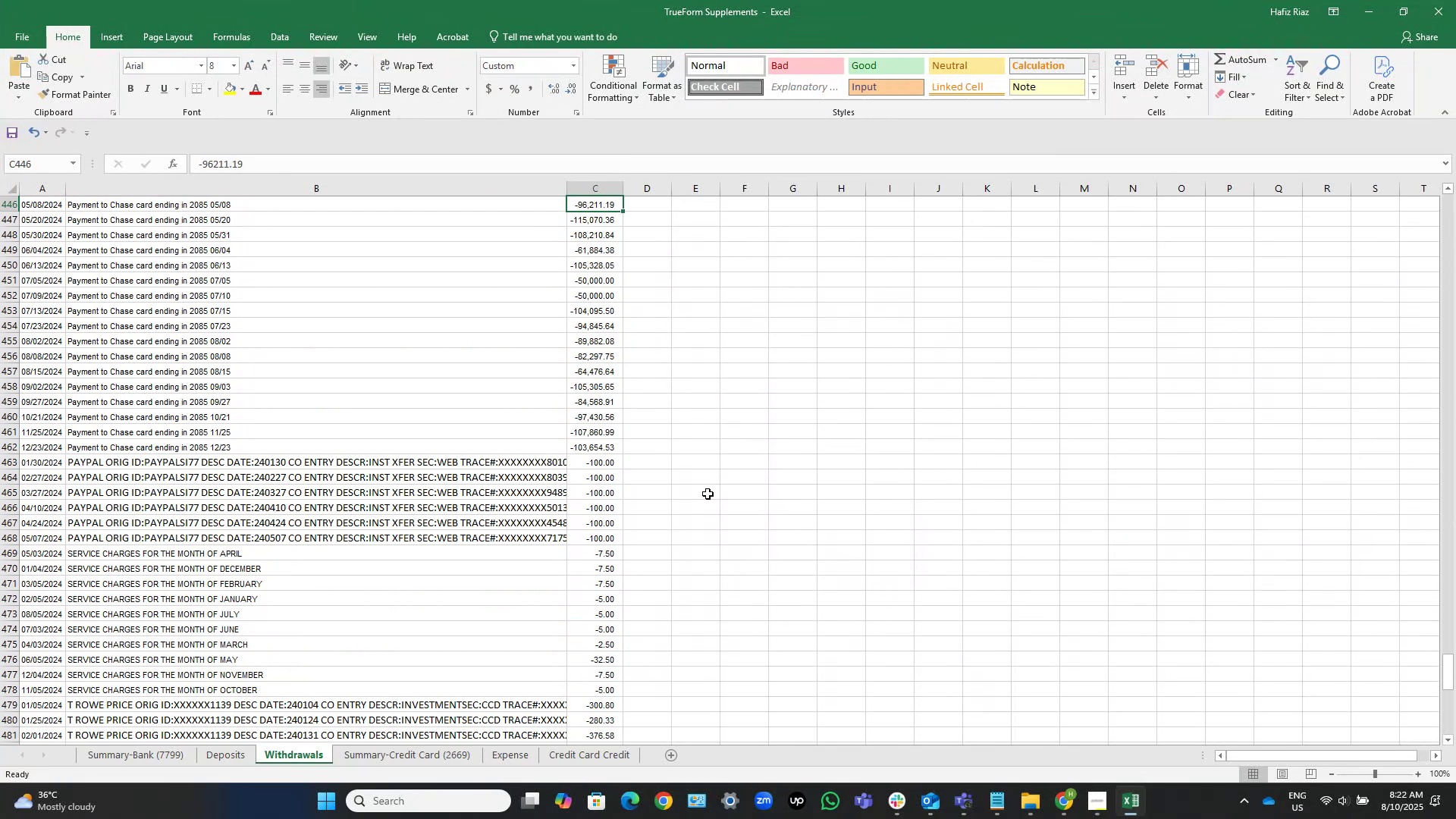 
key(ArrowUp)
 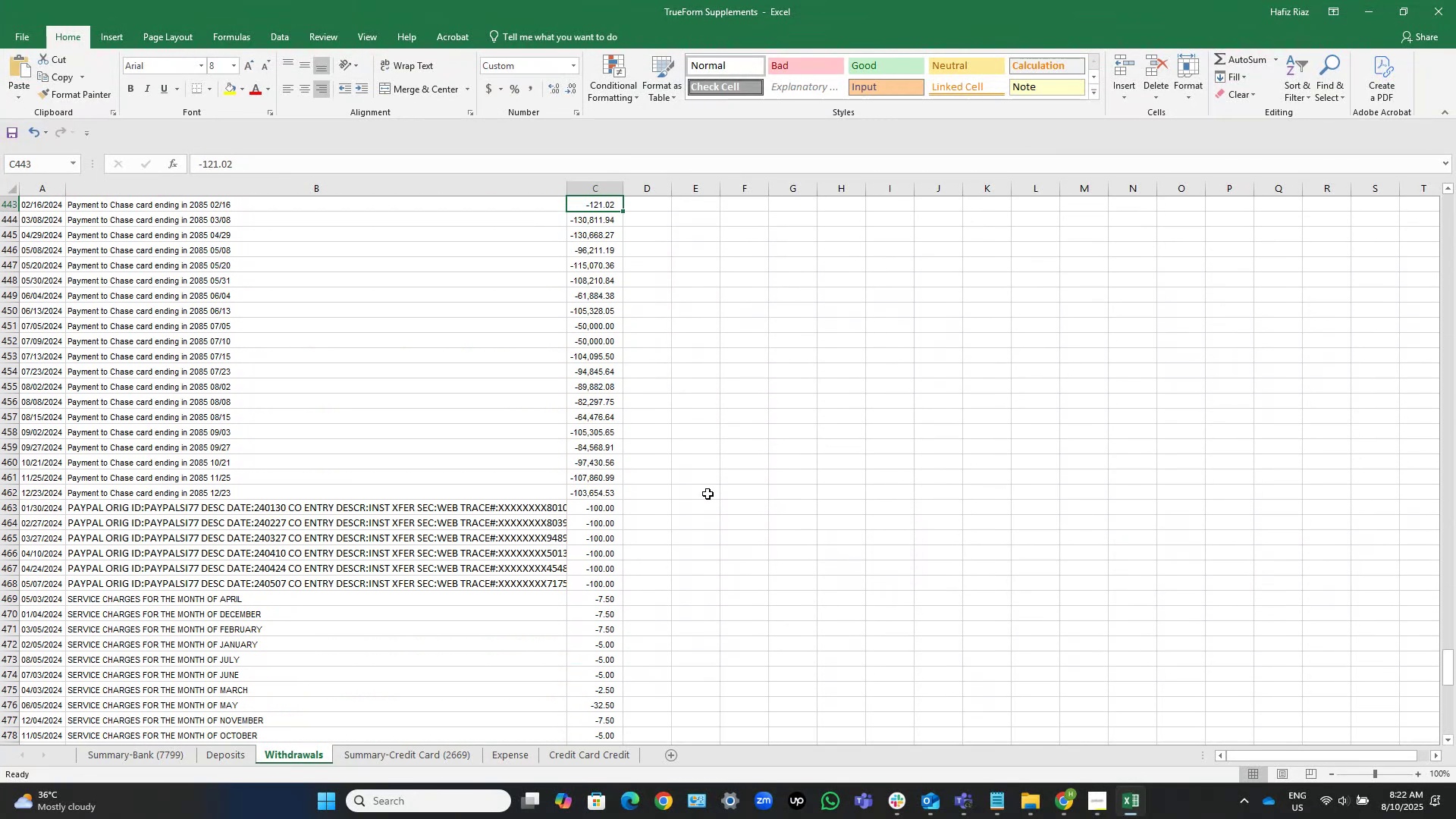 
key(ArrowDown)
 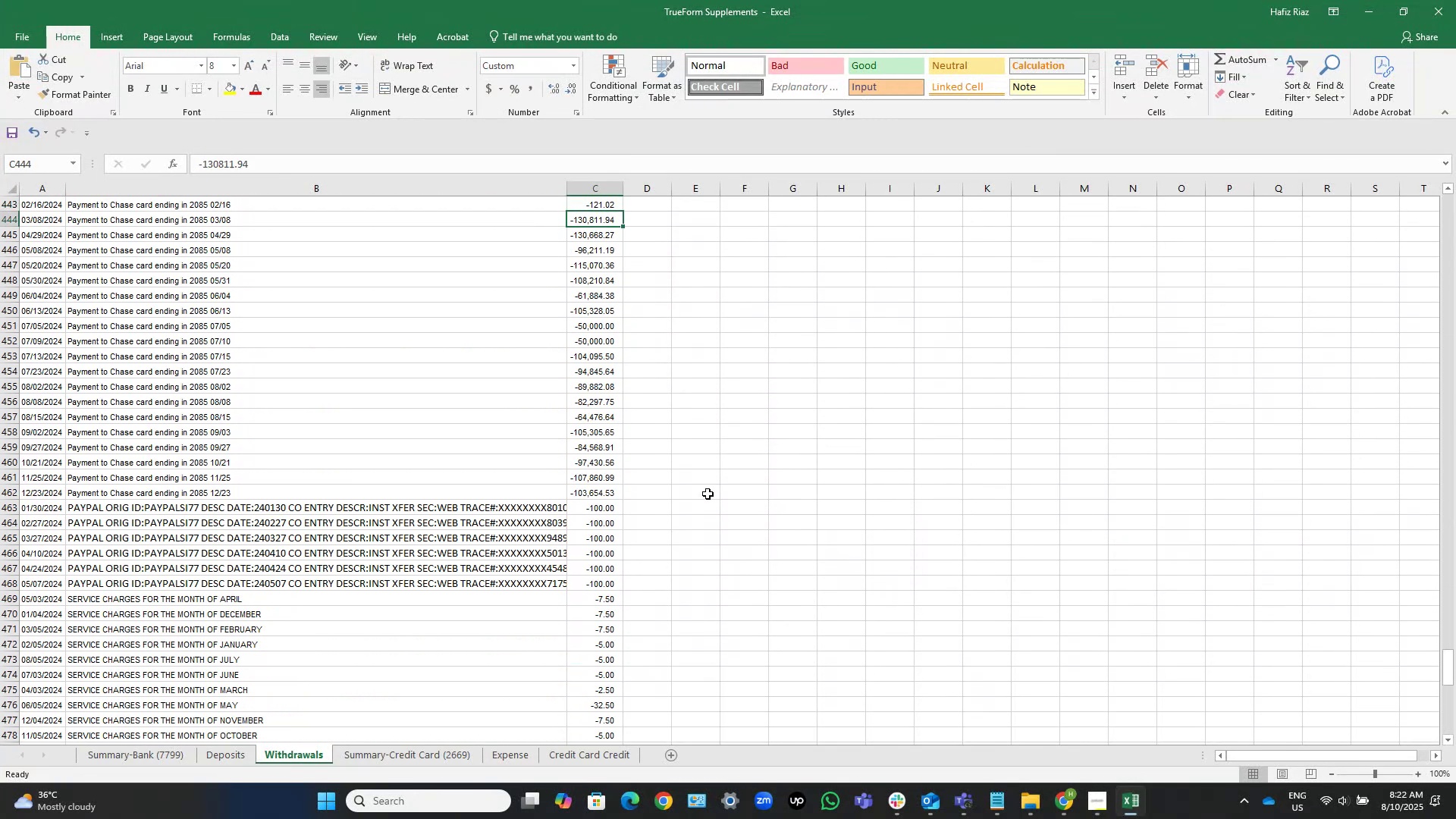 
key(ArrowDown)
 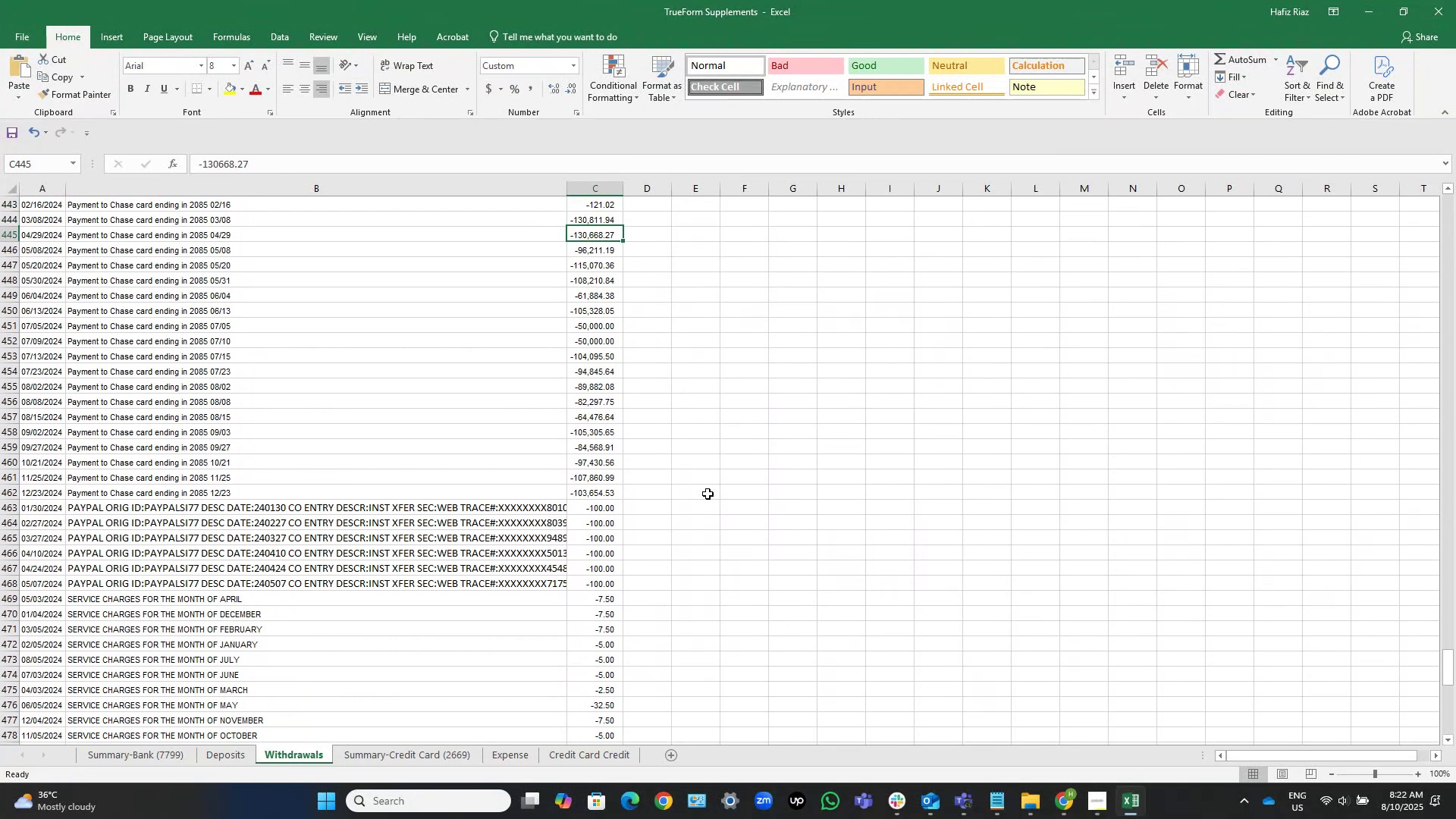 
key(ArrowDown)
 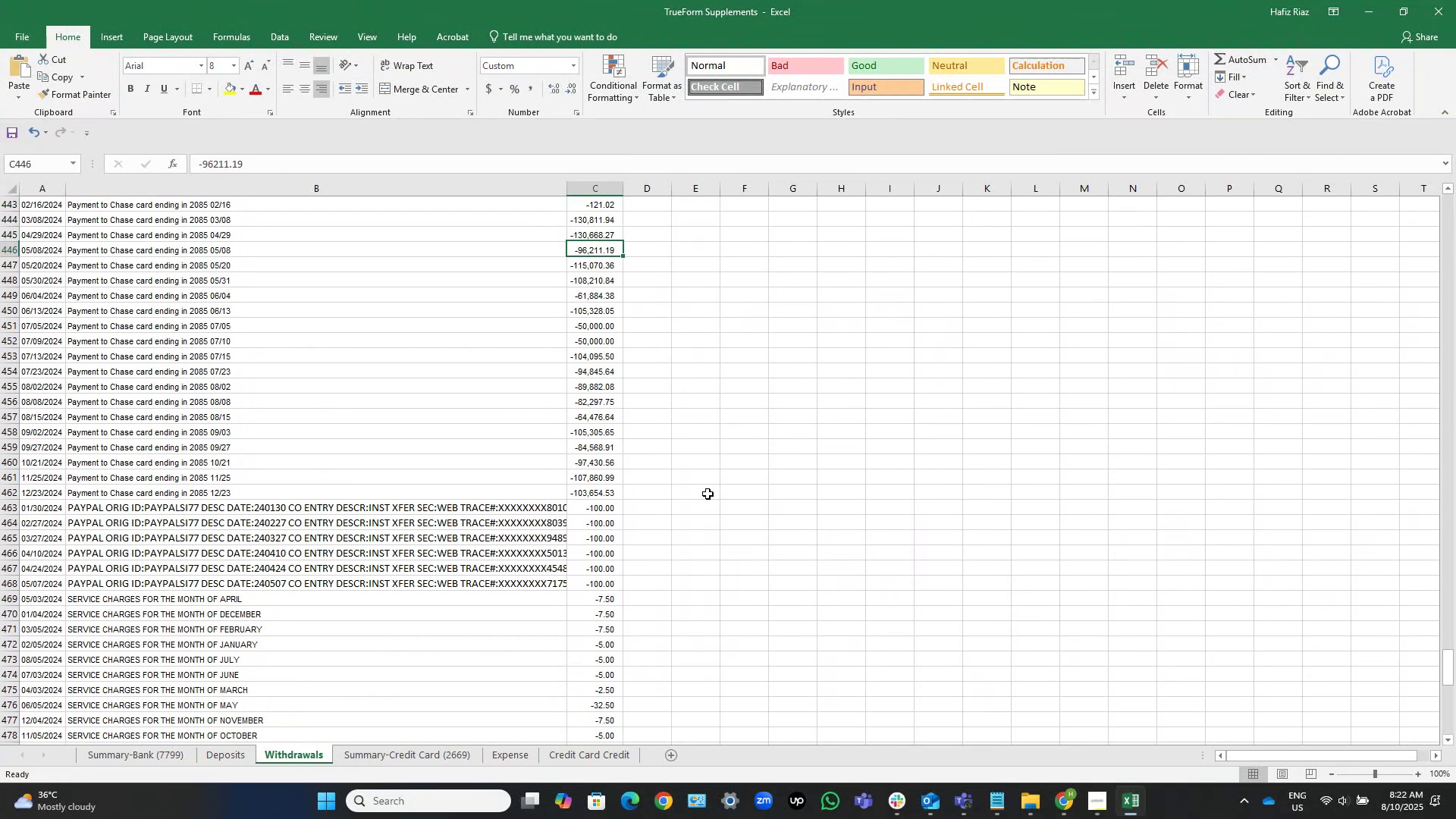 
key(ArrowDown)
 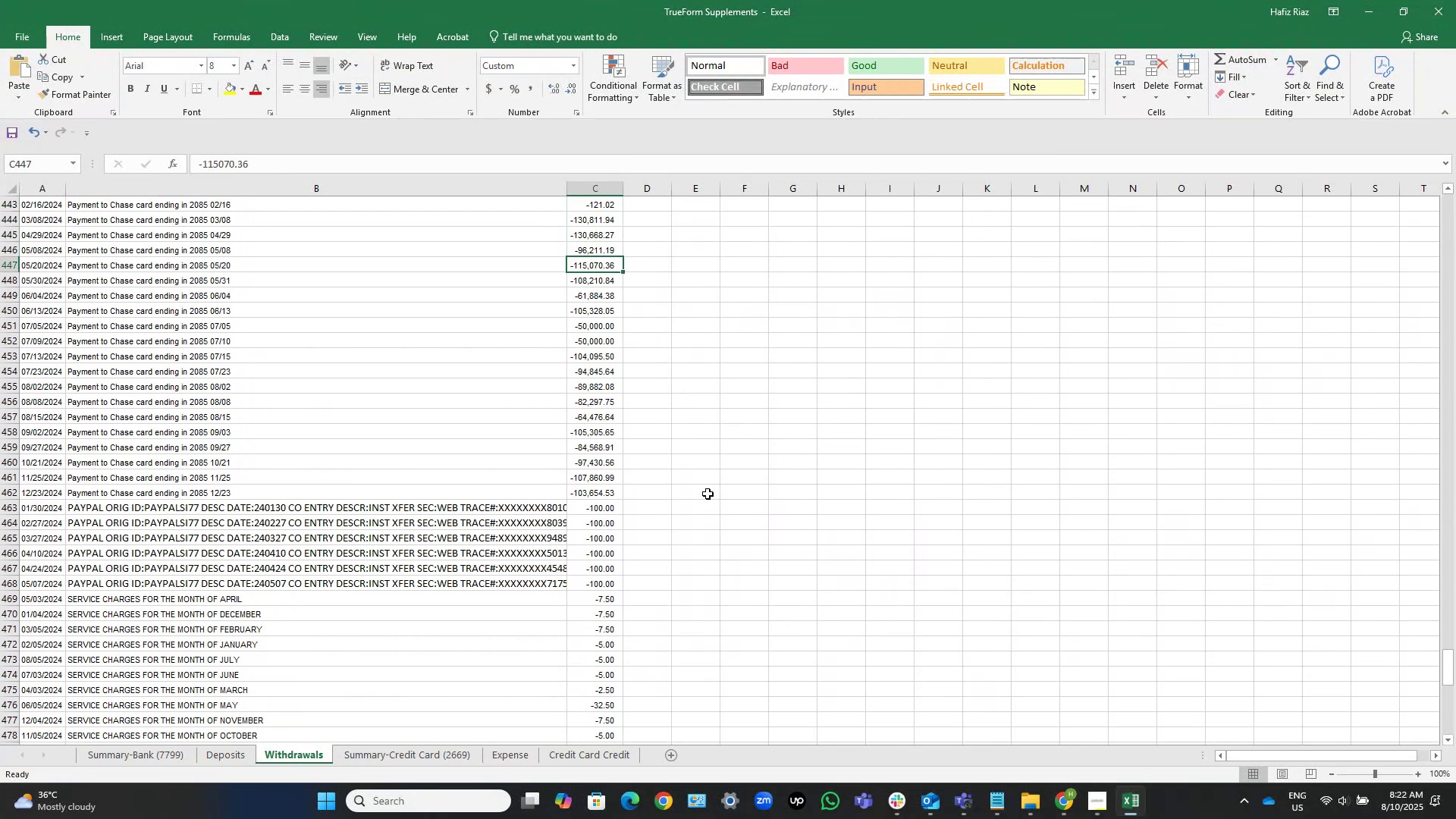 
key(ArrowDown)
 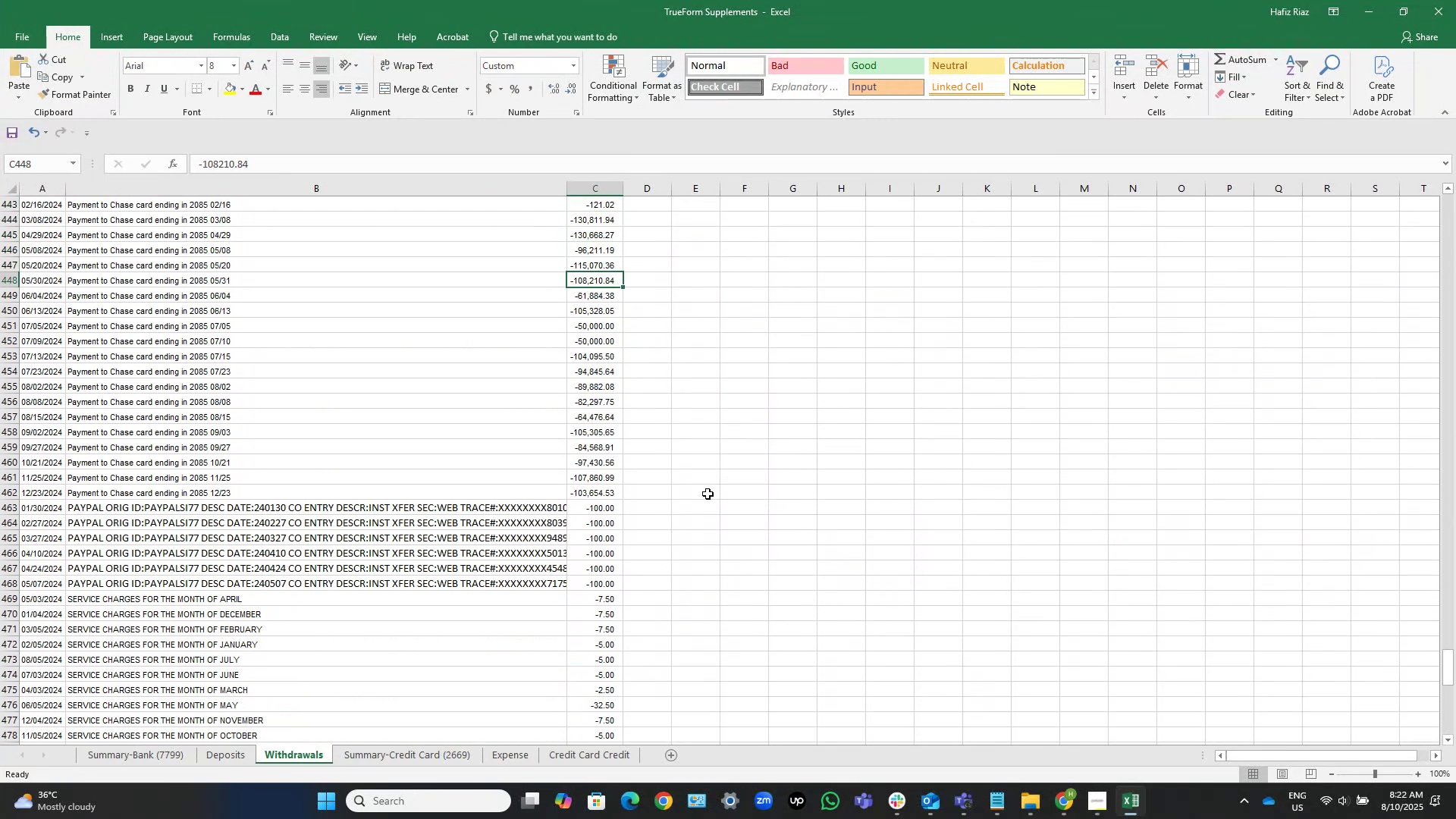 
key(ArrowDown)
 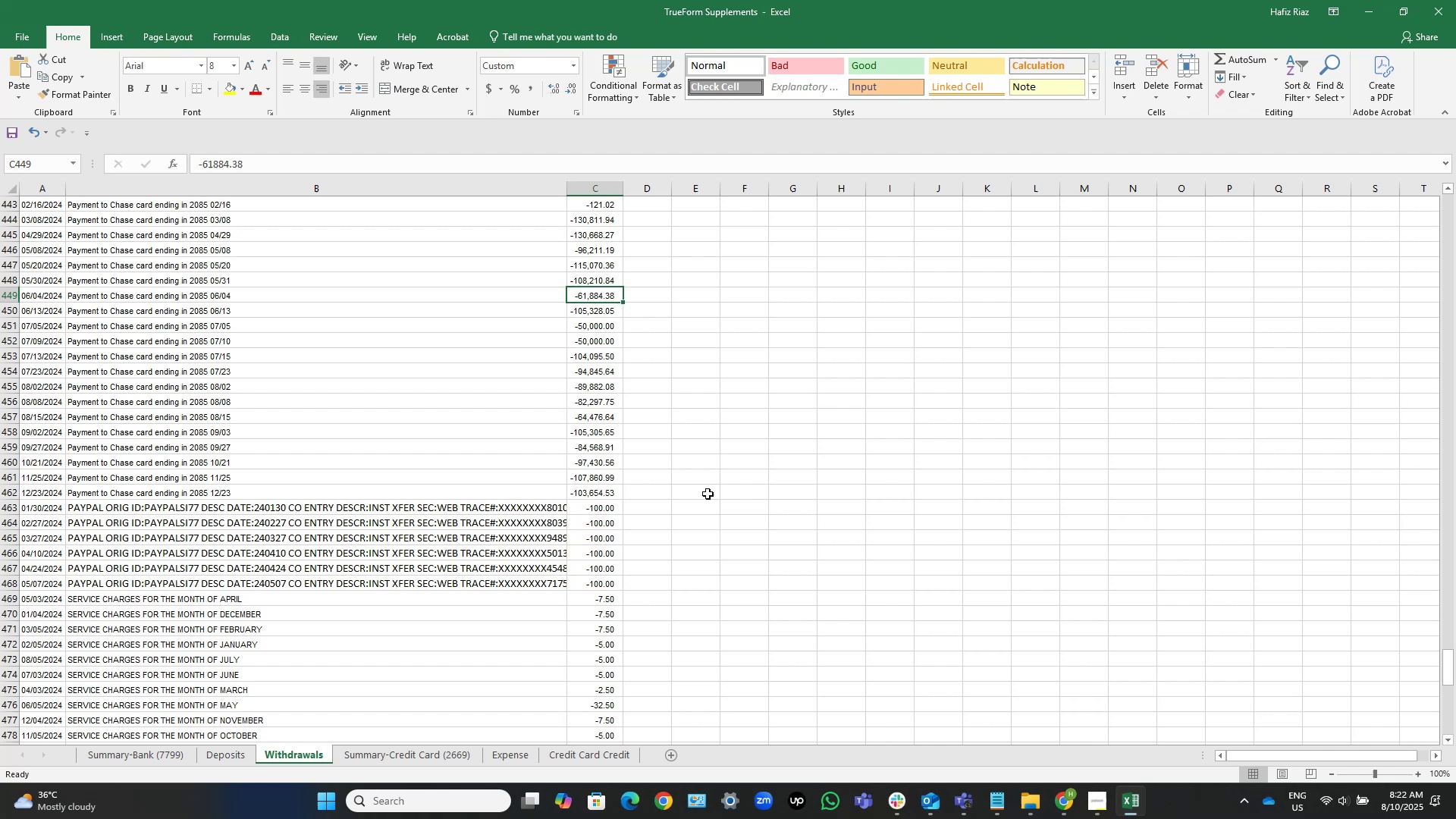 
hold_key(key=ShiftLeft, duration=1.1)
 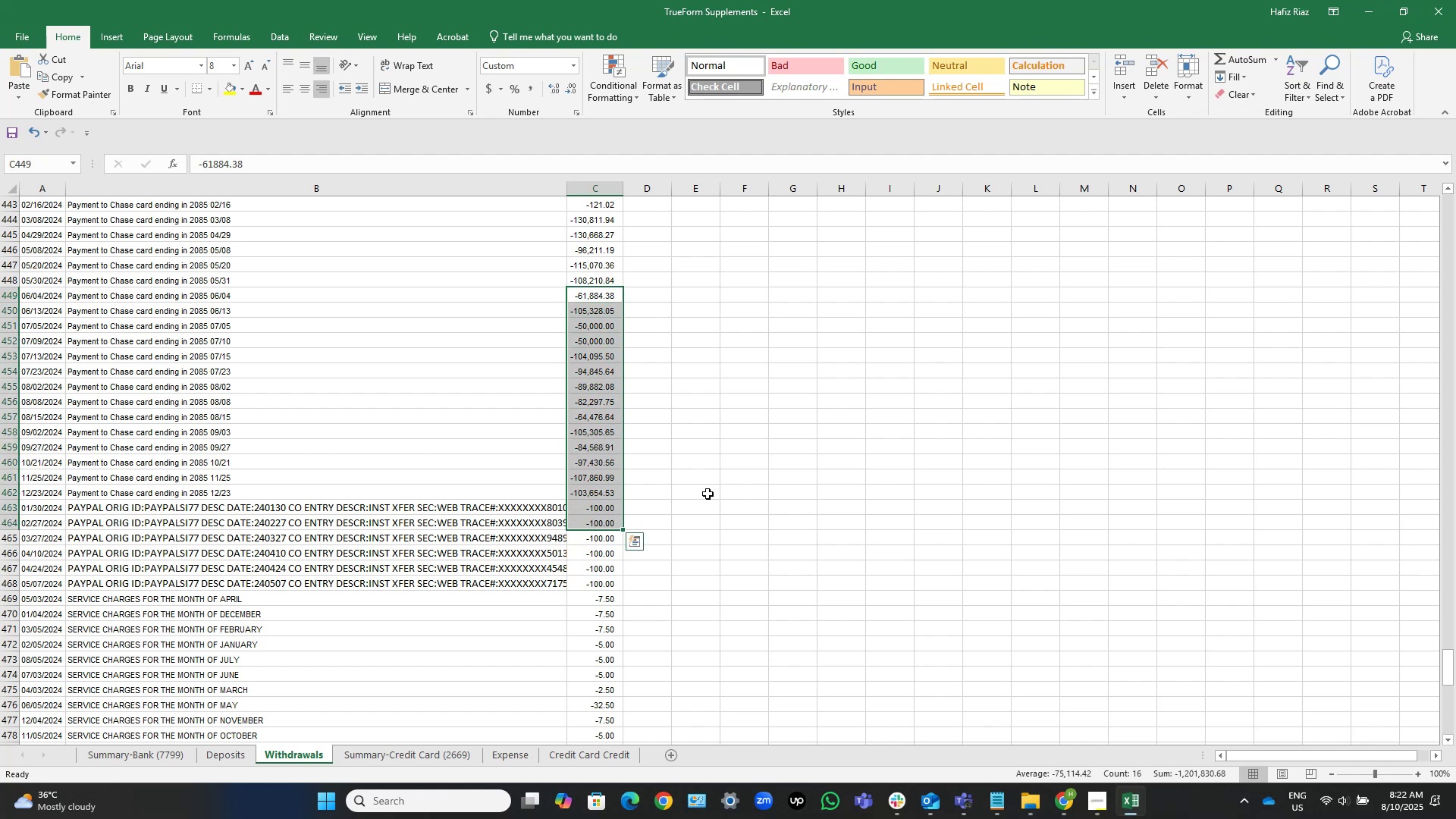 